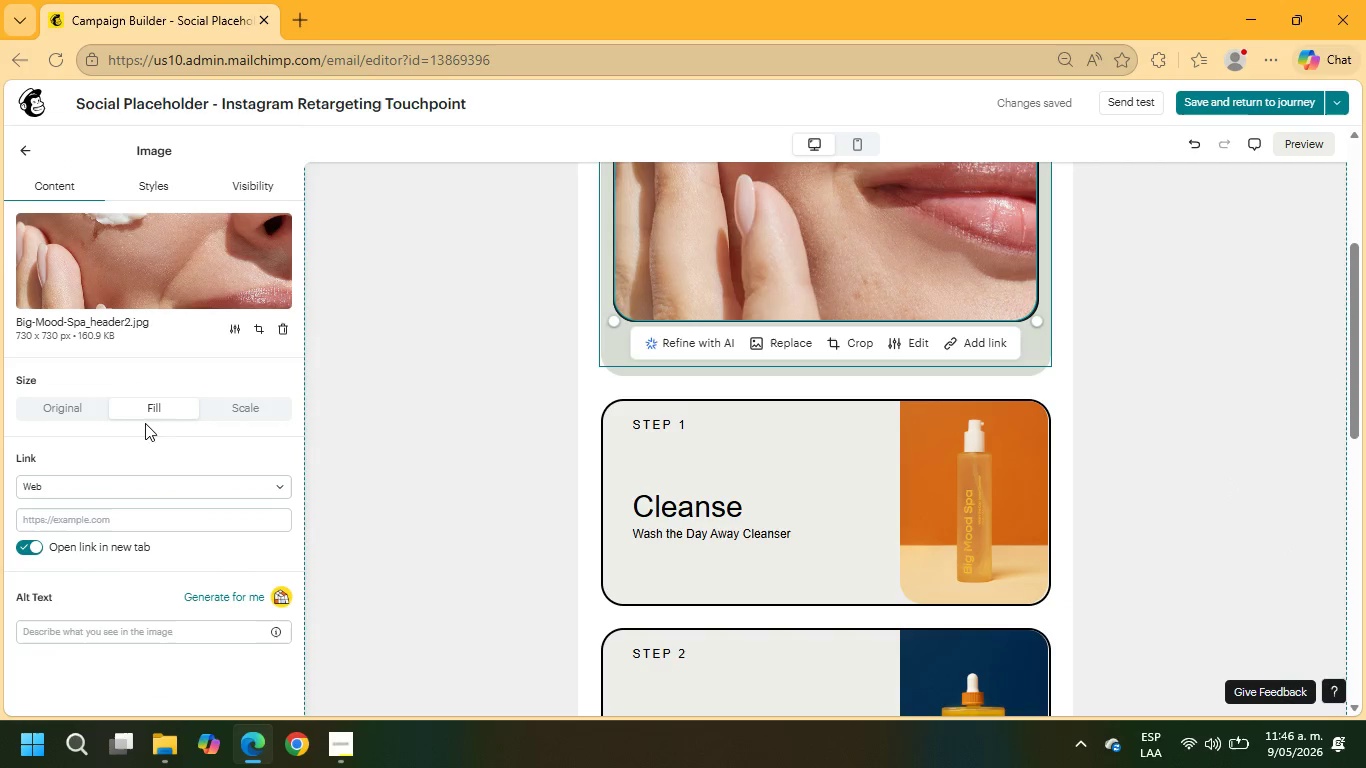 
scroll: coordinate [164, 497], scroll_direction: down, amount: 6.0
 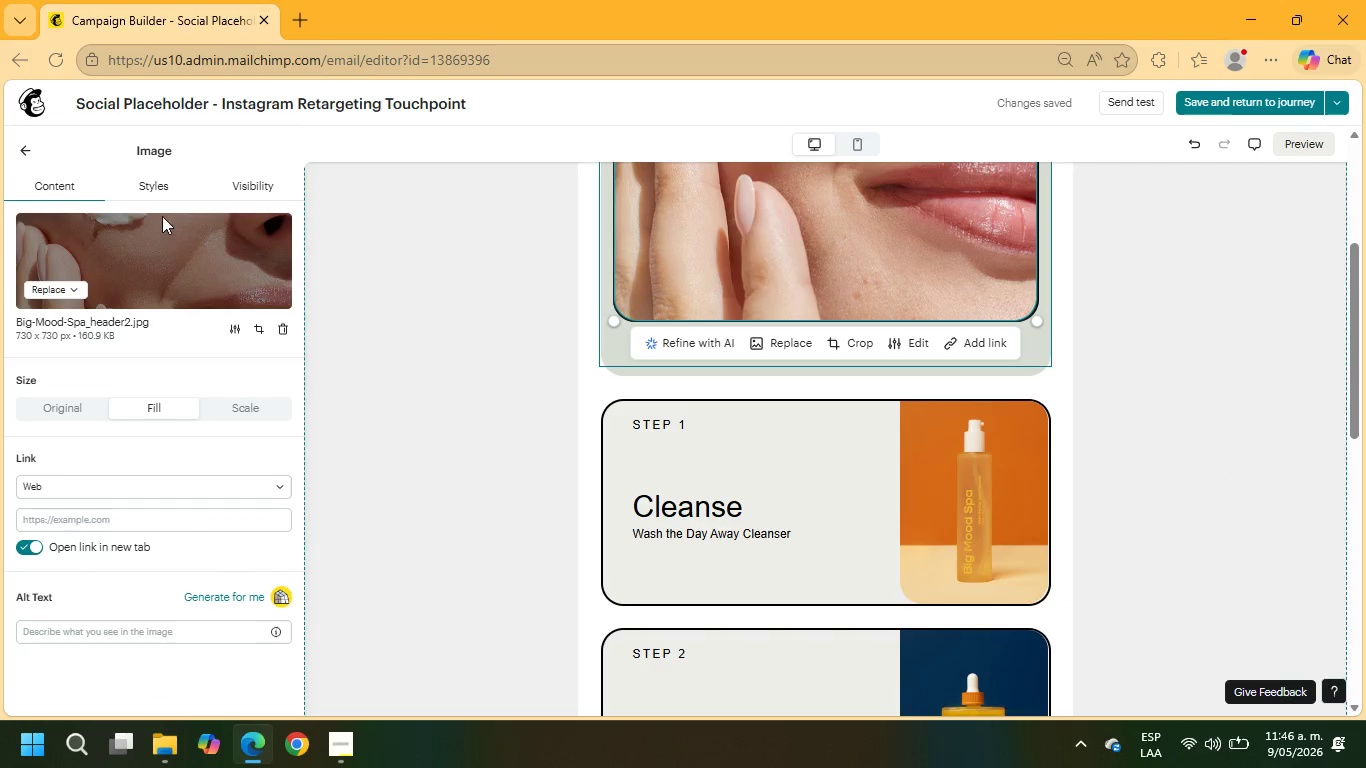 
left_click([160, 191])
 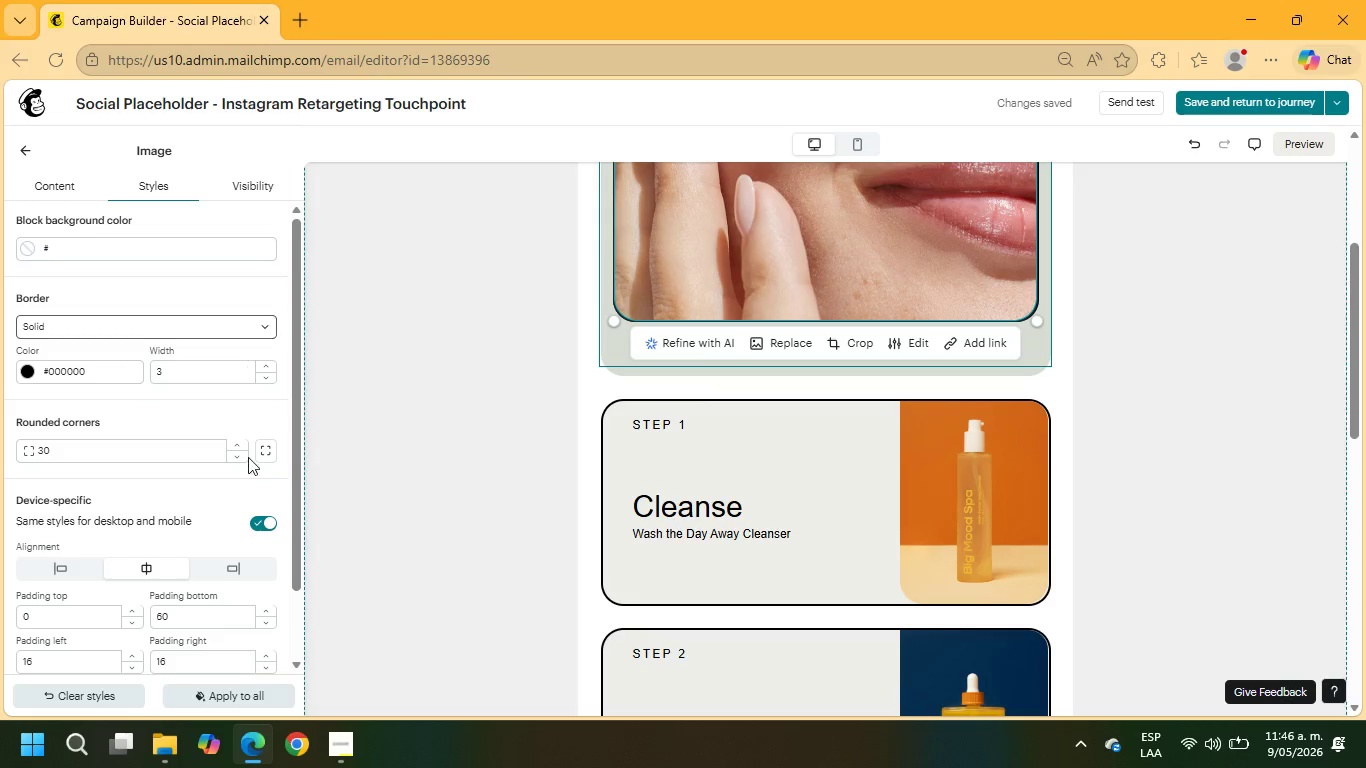 
scroll: coordinate [225, 480], scroll_direction: down, amount: 2.0
 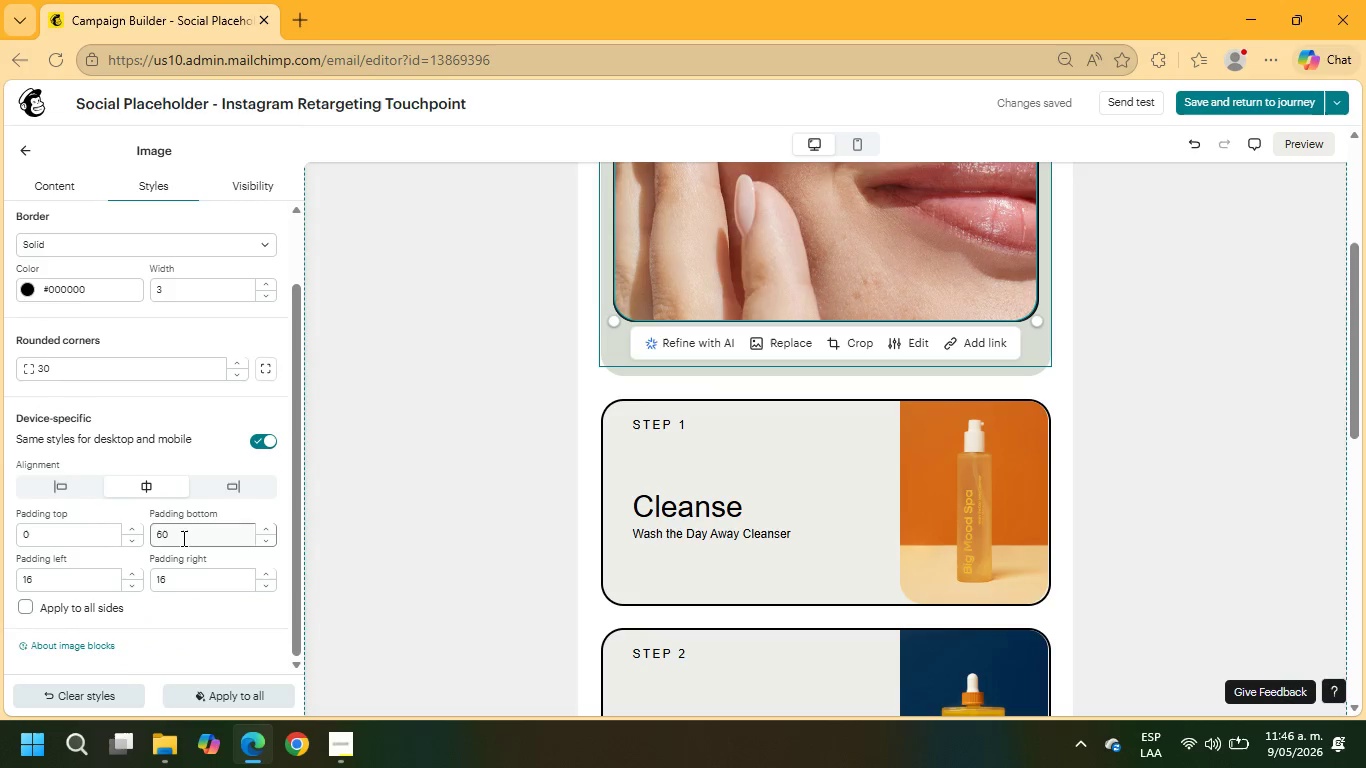 
left_click_drag(start_coordinate=[182, 538], to_coordinate=[150, 532])
 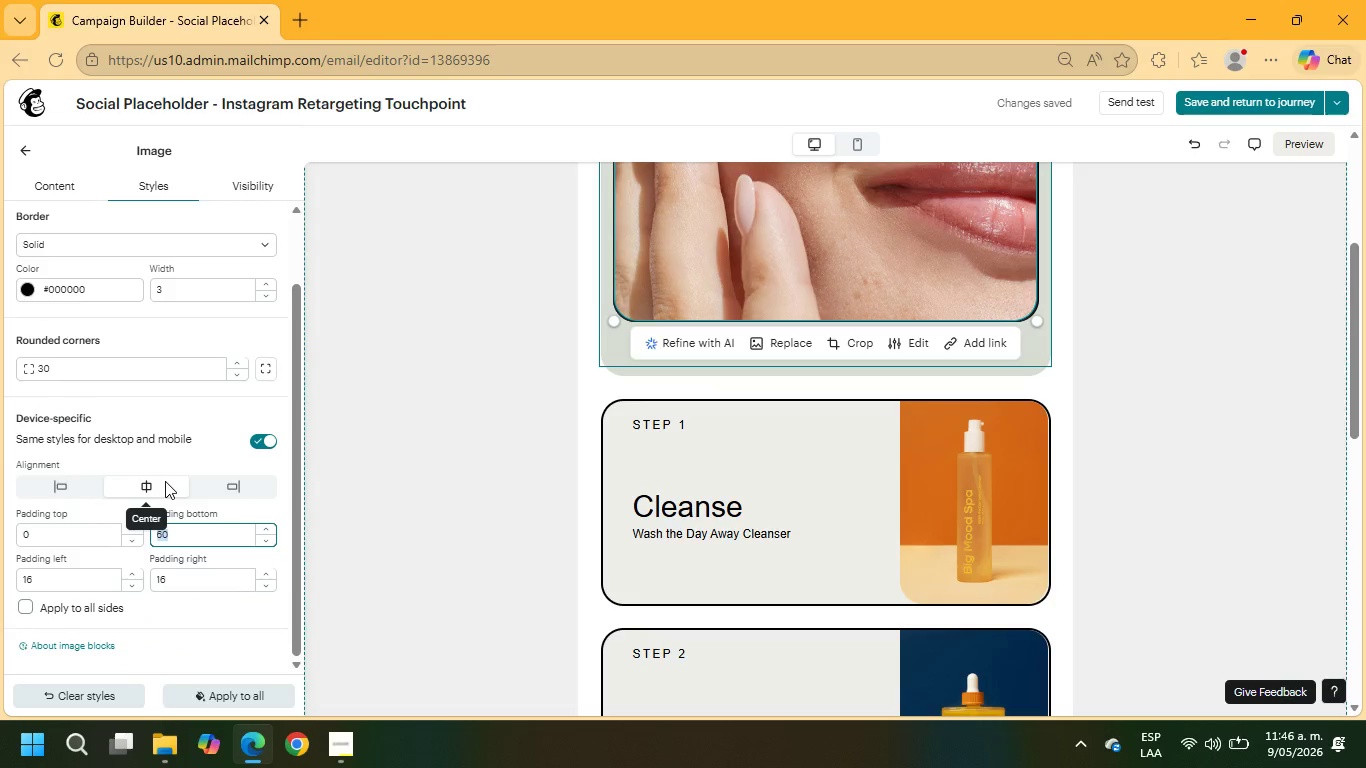 
key(Numpad0)
 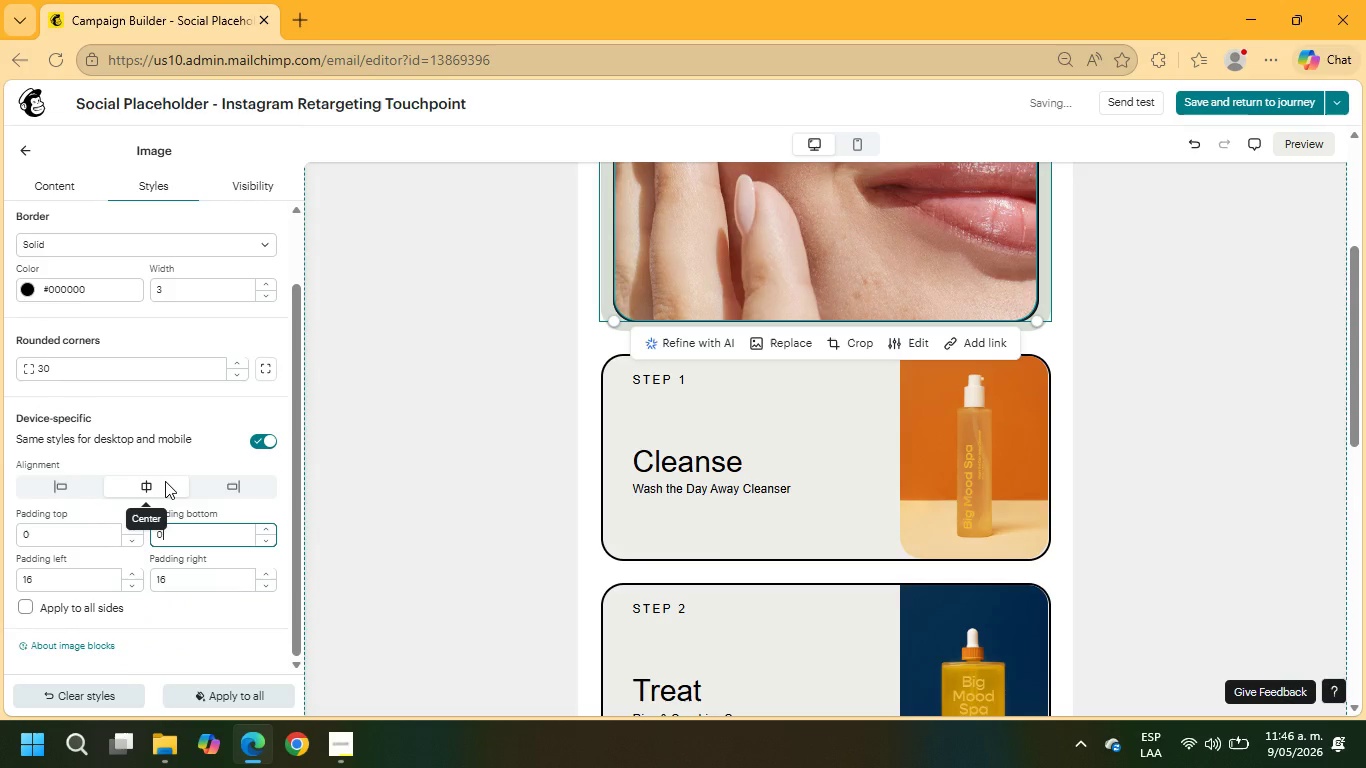 
key(NumpadEnter)
 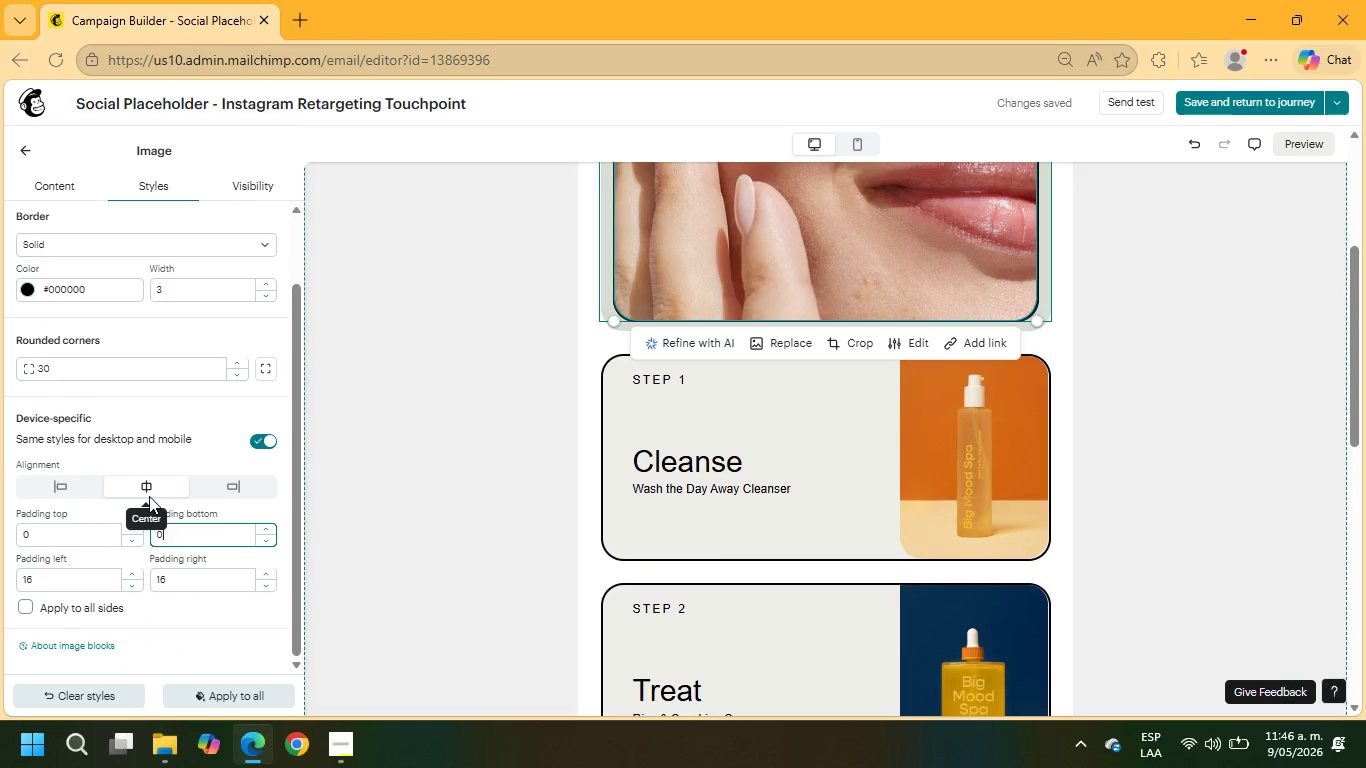 
wait(11.5)
 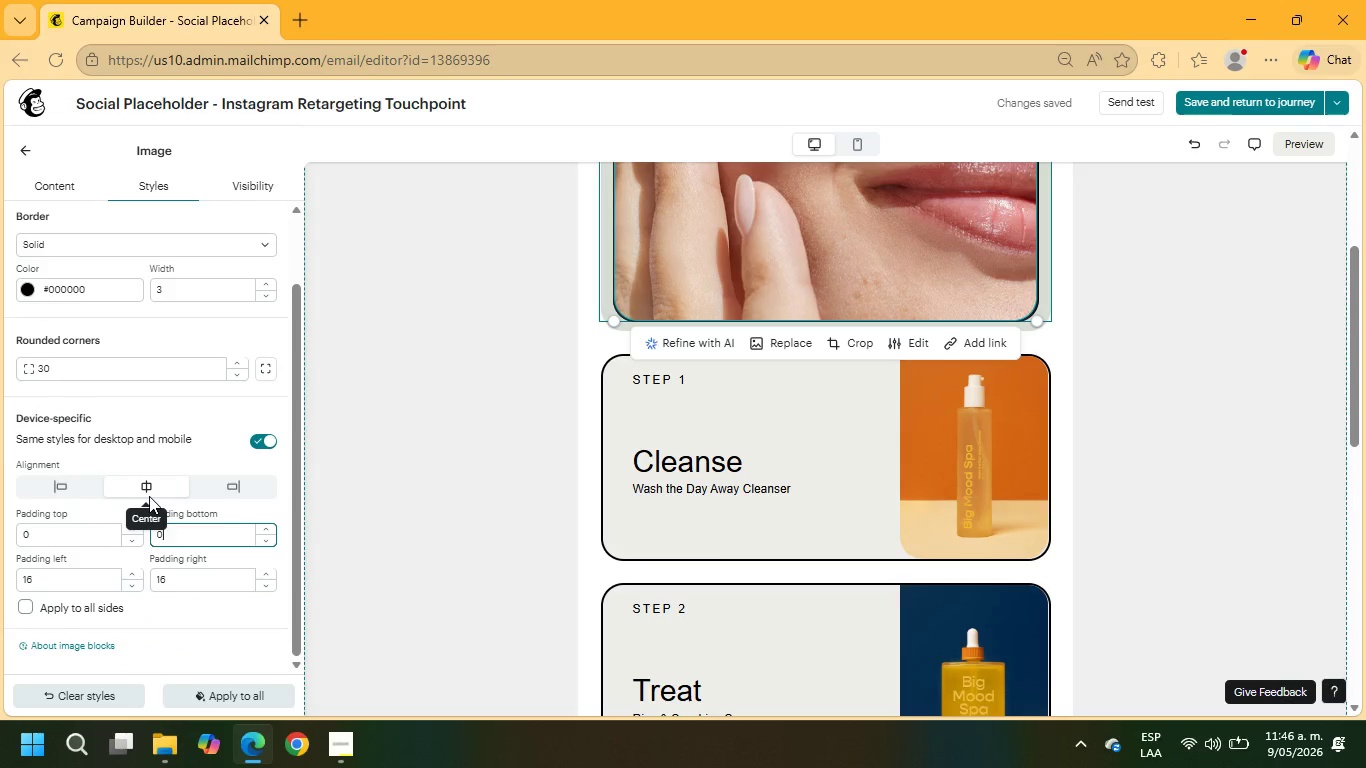 
left_click([885, 471])
 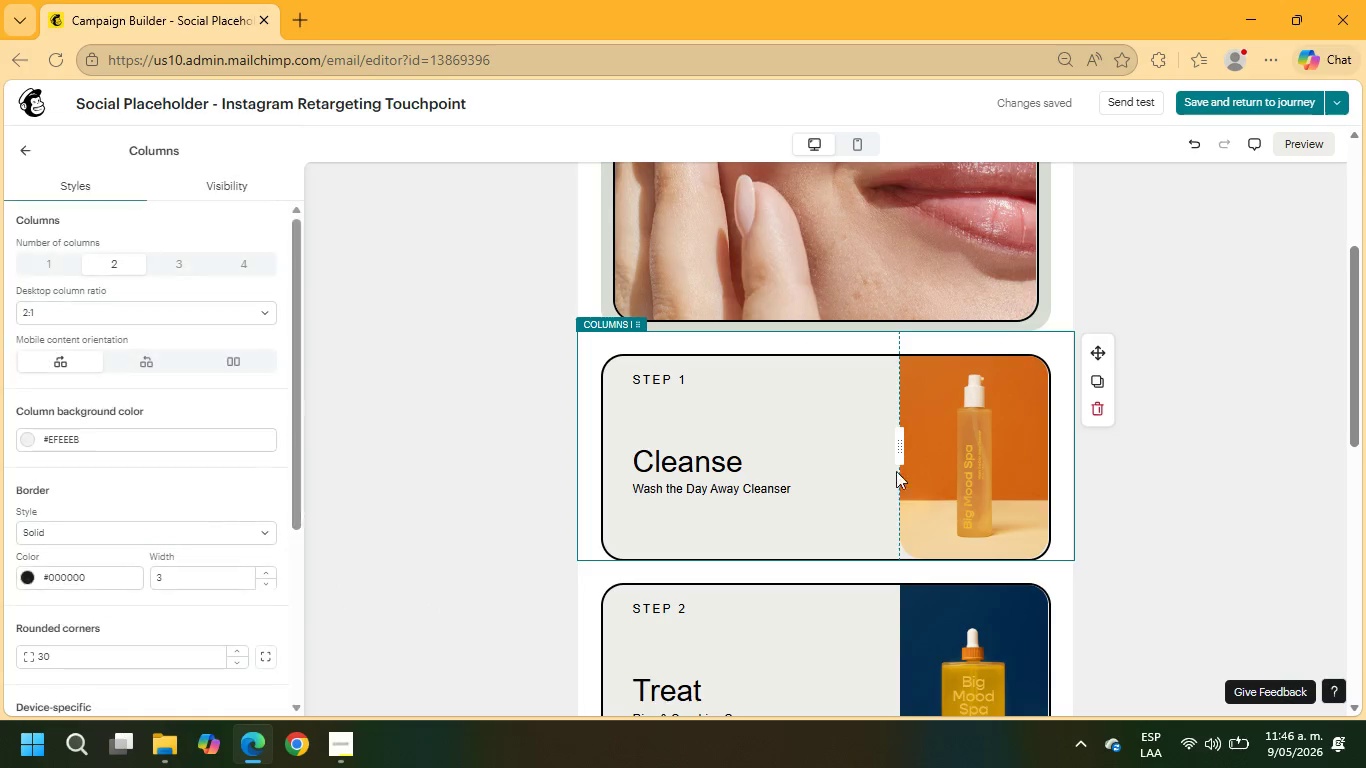 
left_click([982, 470])
 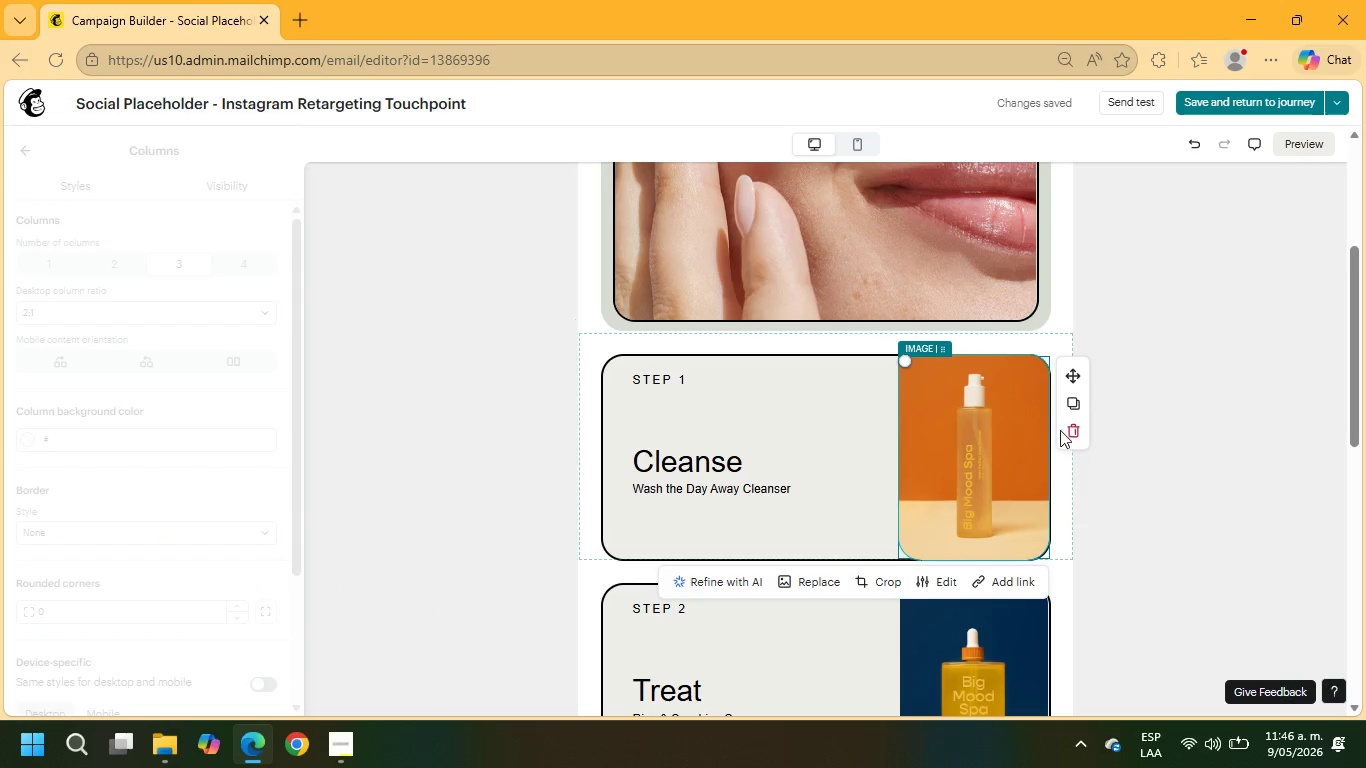 
left_click([1076, 429])
 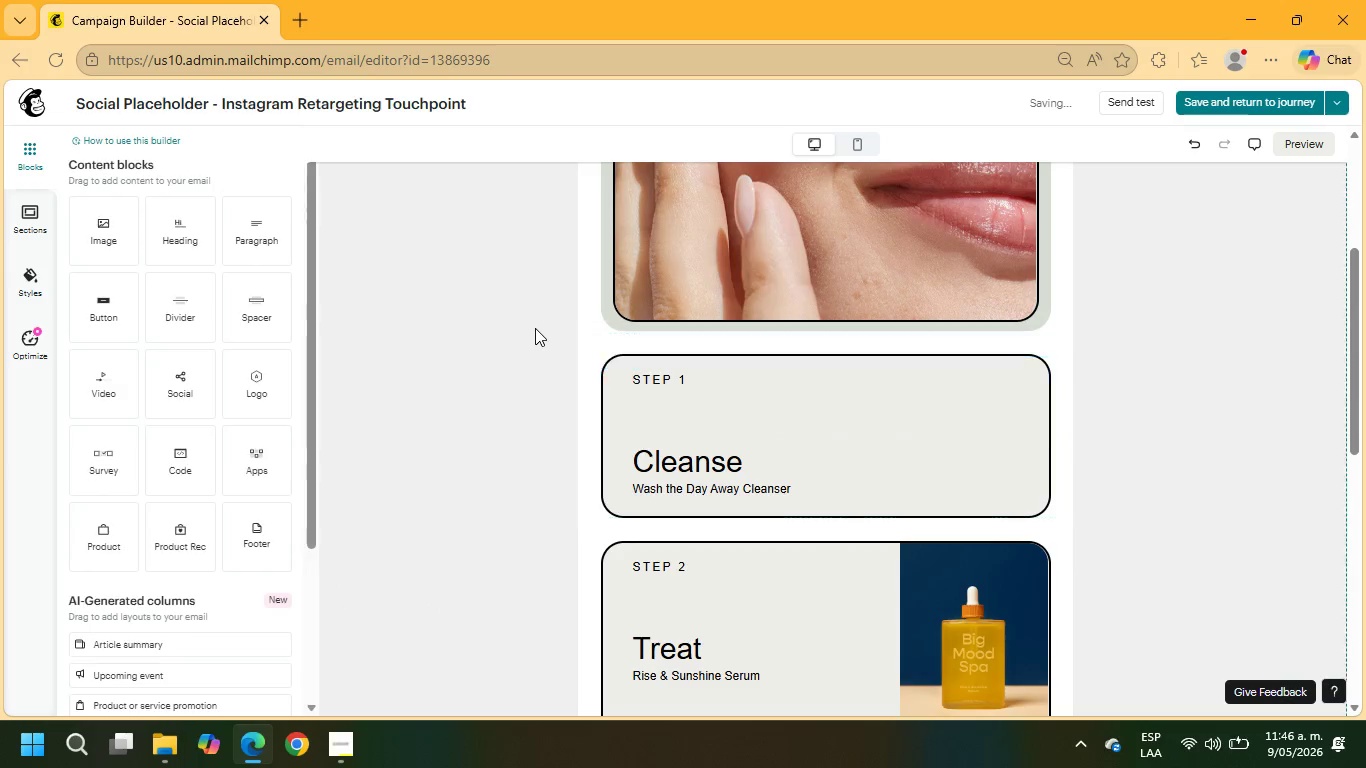 
double_click([697, 380])
 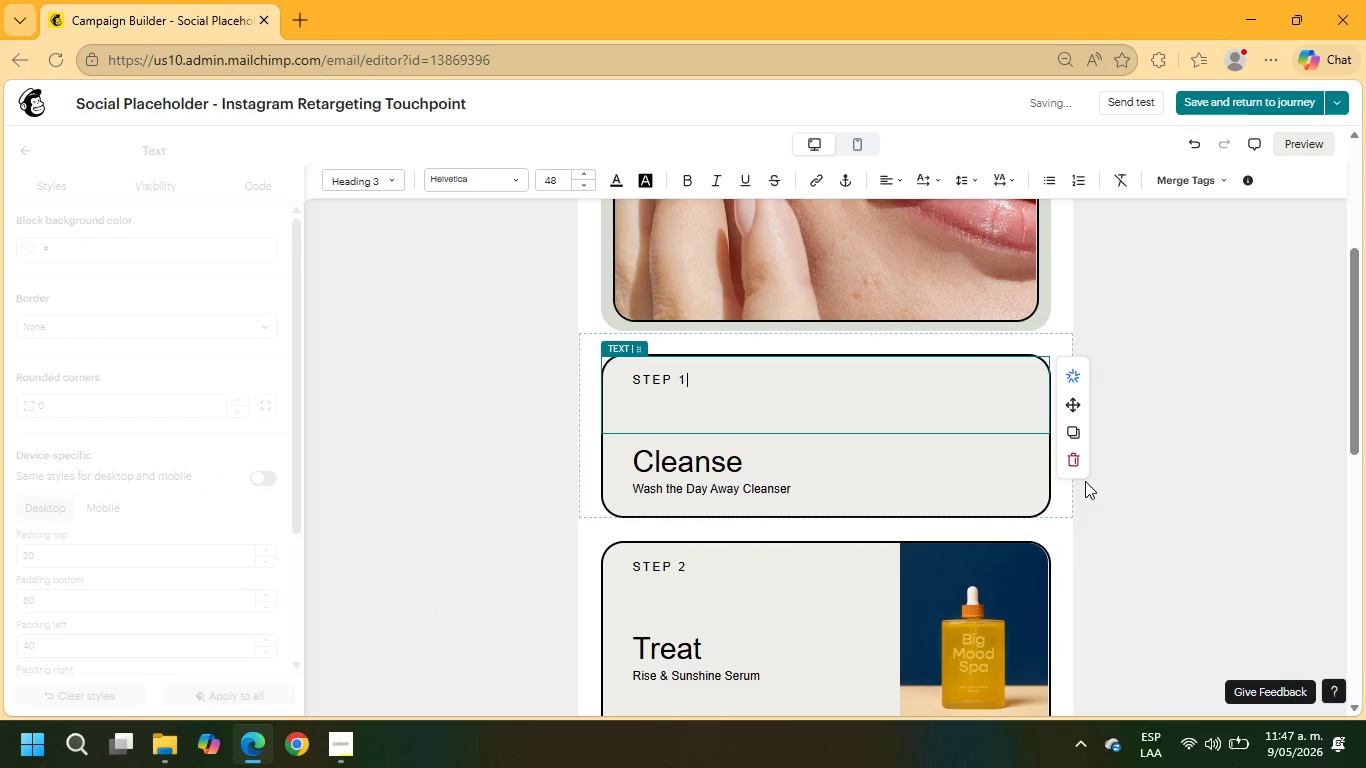 
left_click([1077, 465])
 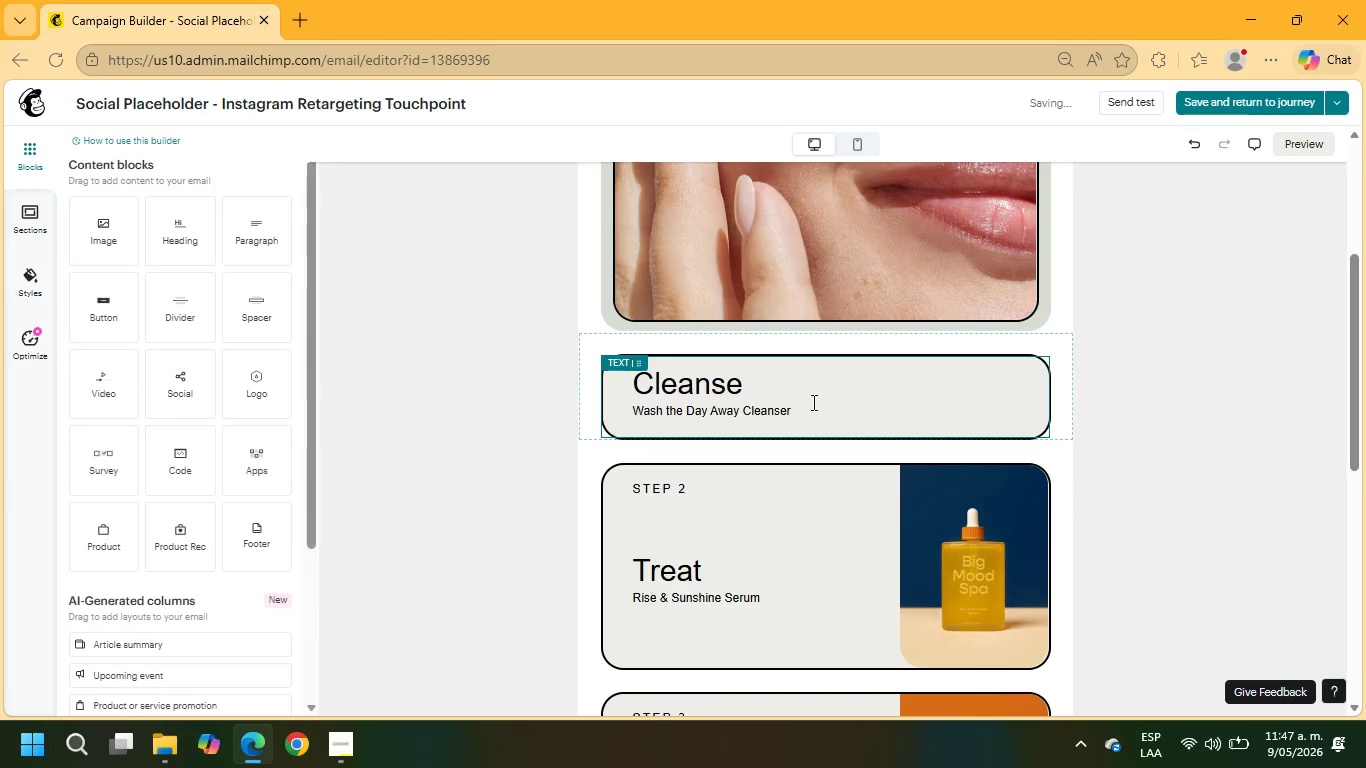 
left_click_drag(start_coordinate=[810, 411], to_coordinate=[676, 388])
 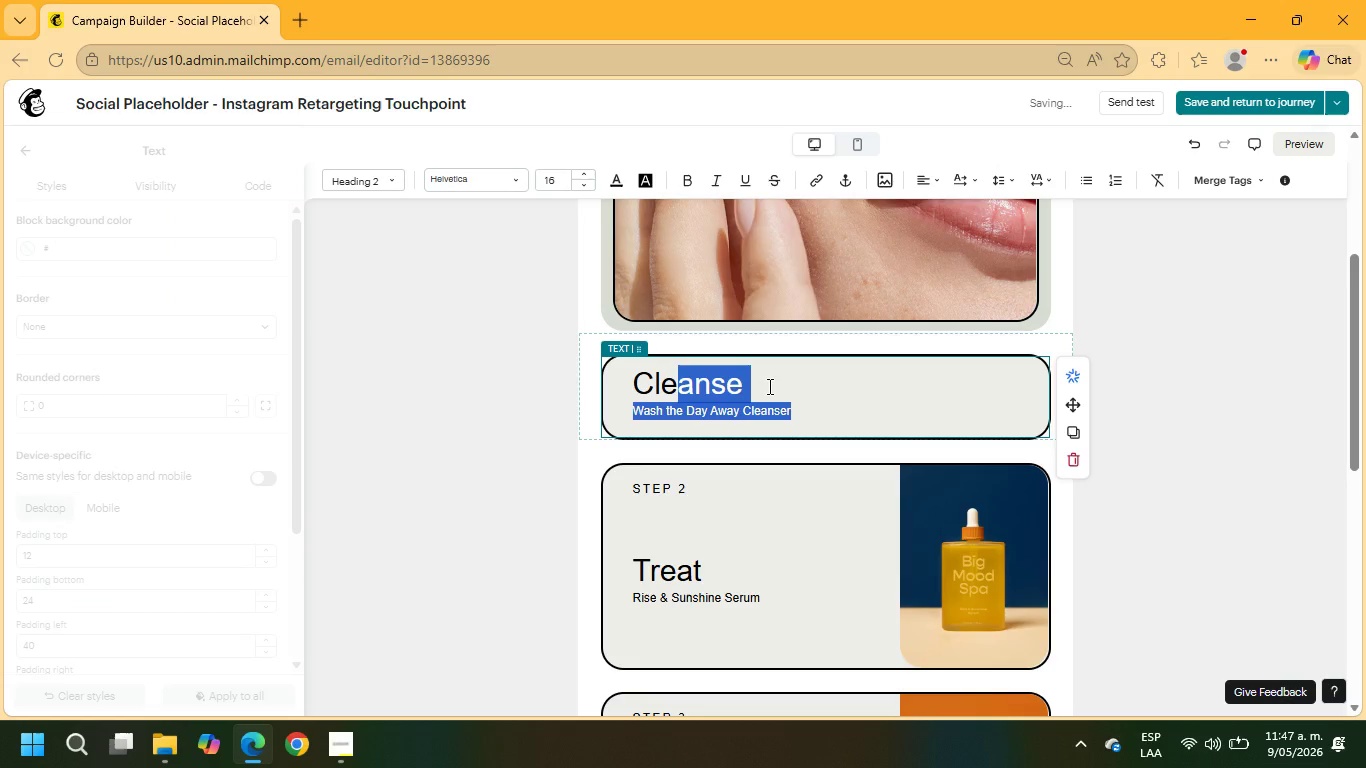 
left_click([768, 386])
 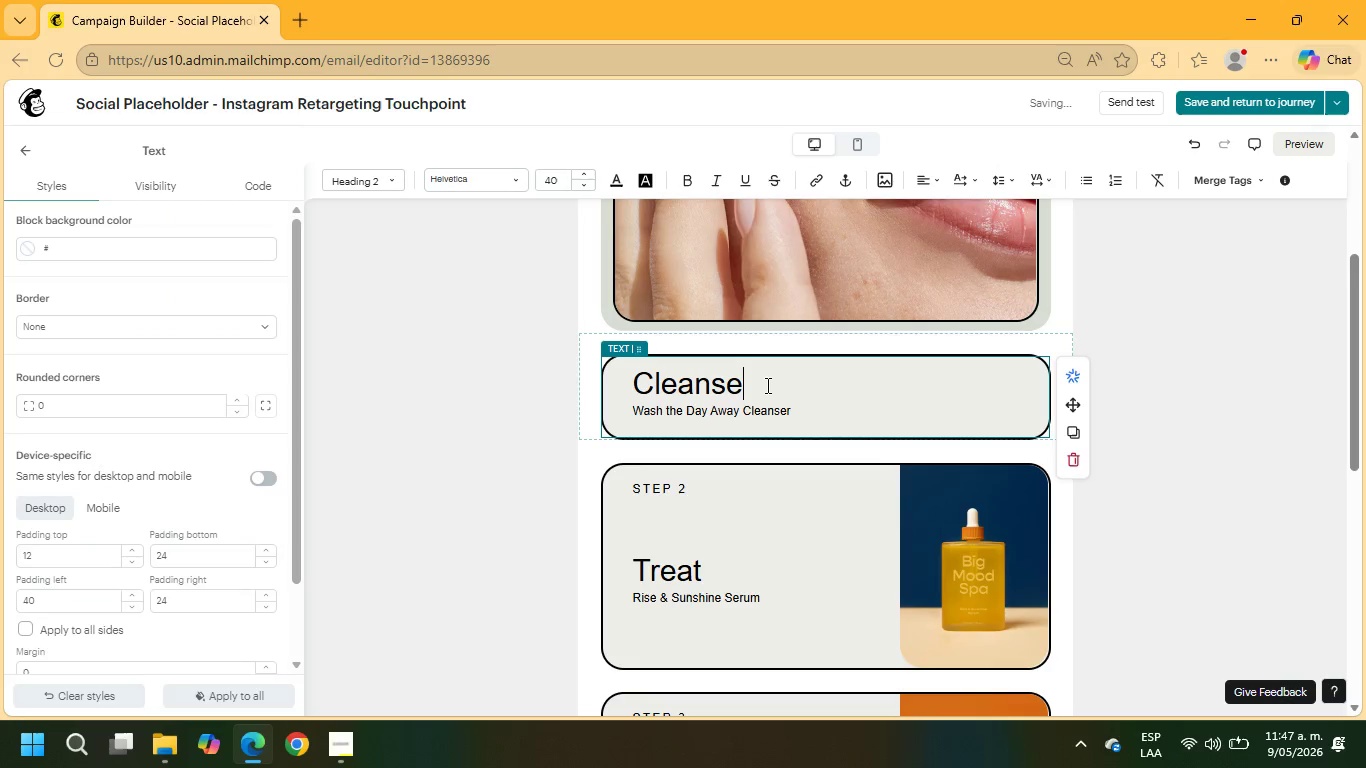 
left_click_drag(start_coordinate=[766, 385], to_coordinate=[612, 372])
 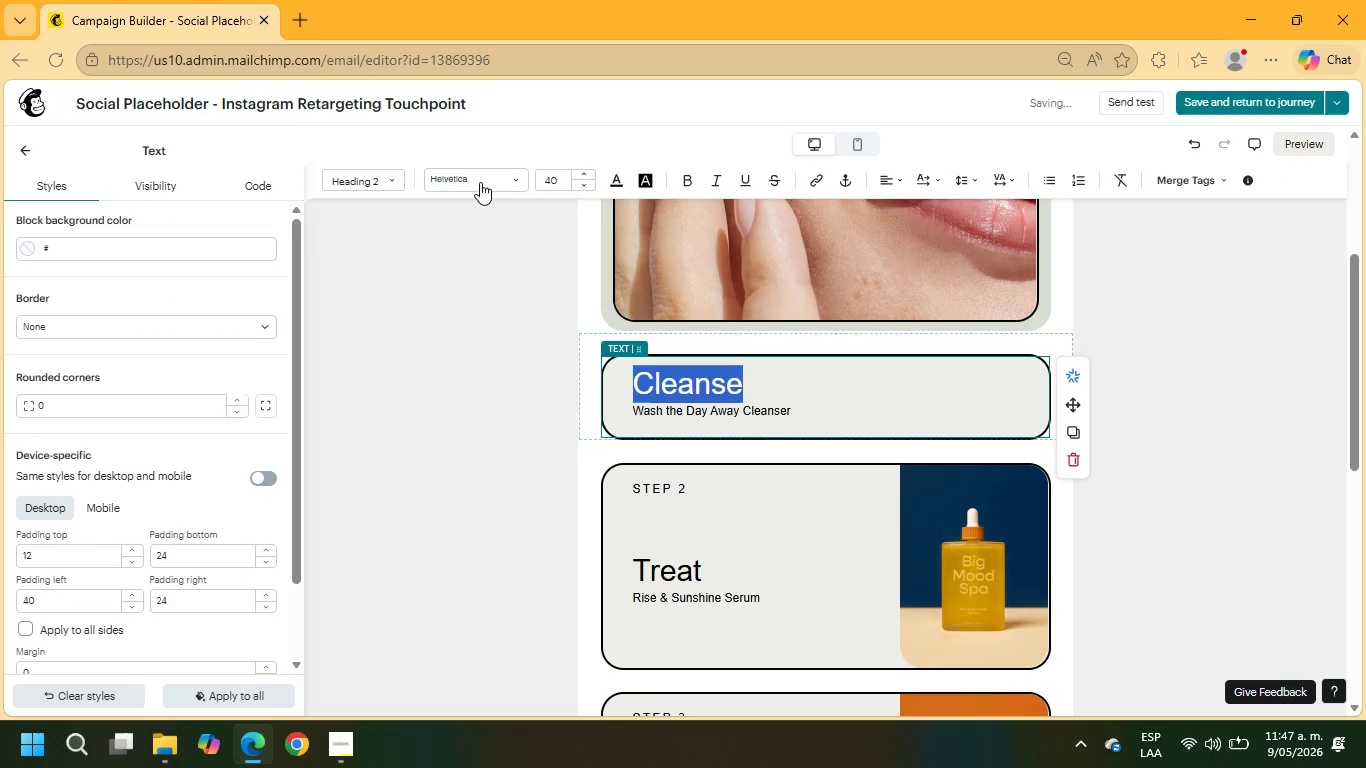 
left_click([476, 178])
 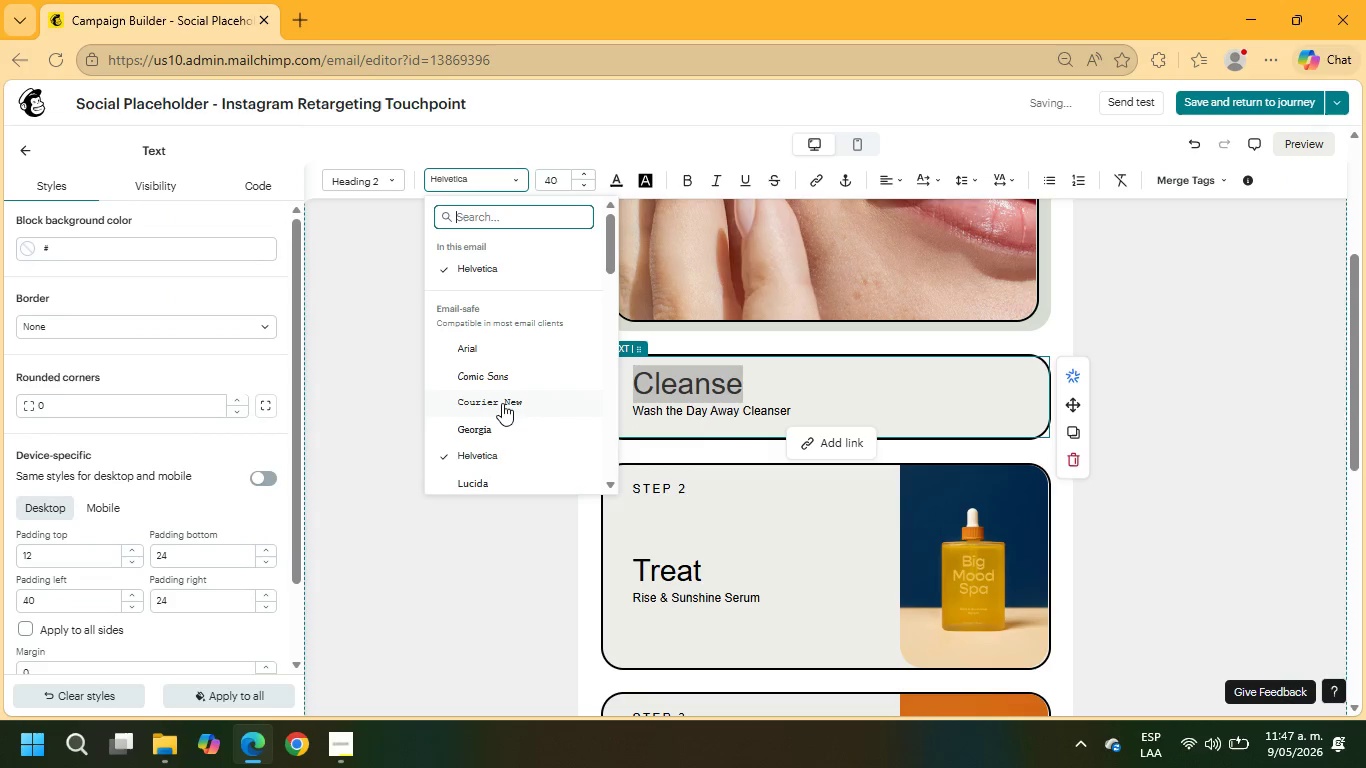 
left_click([504, 419])
 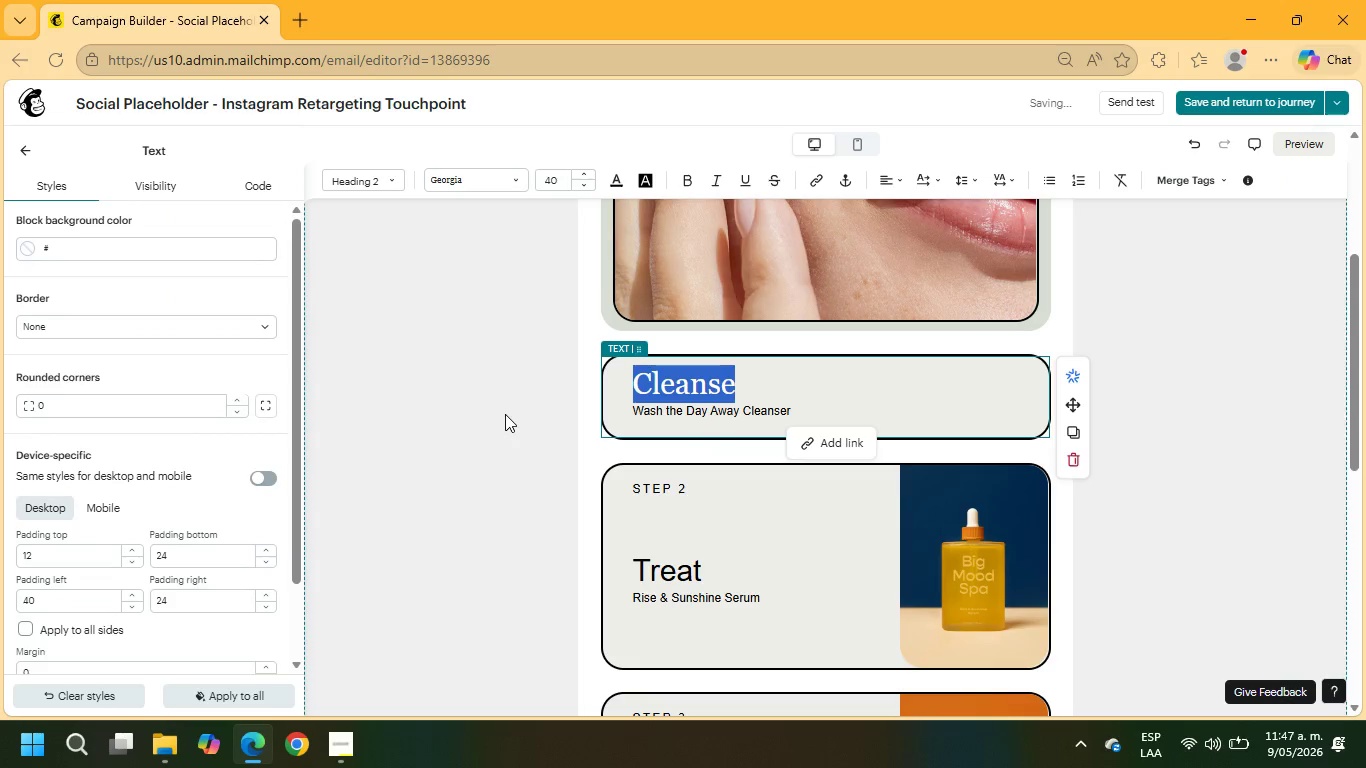 
type(Your skincar)
key(Backspace)
key(Backspace)
key(Backspace)
key(Backspace)
key(Backspace)
key(Backspace)
key(Backspace)
type(Skin deserves Expert Attention)
 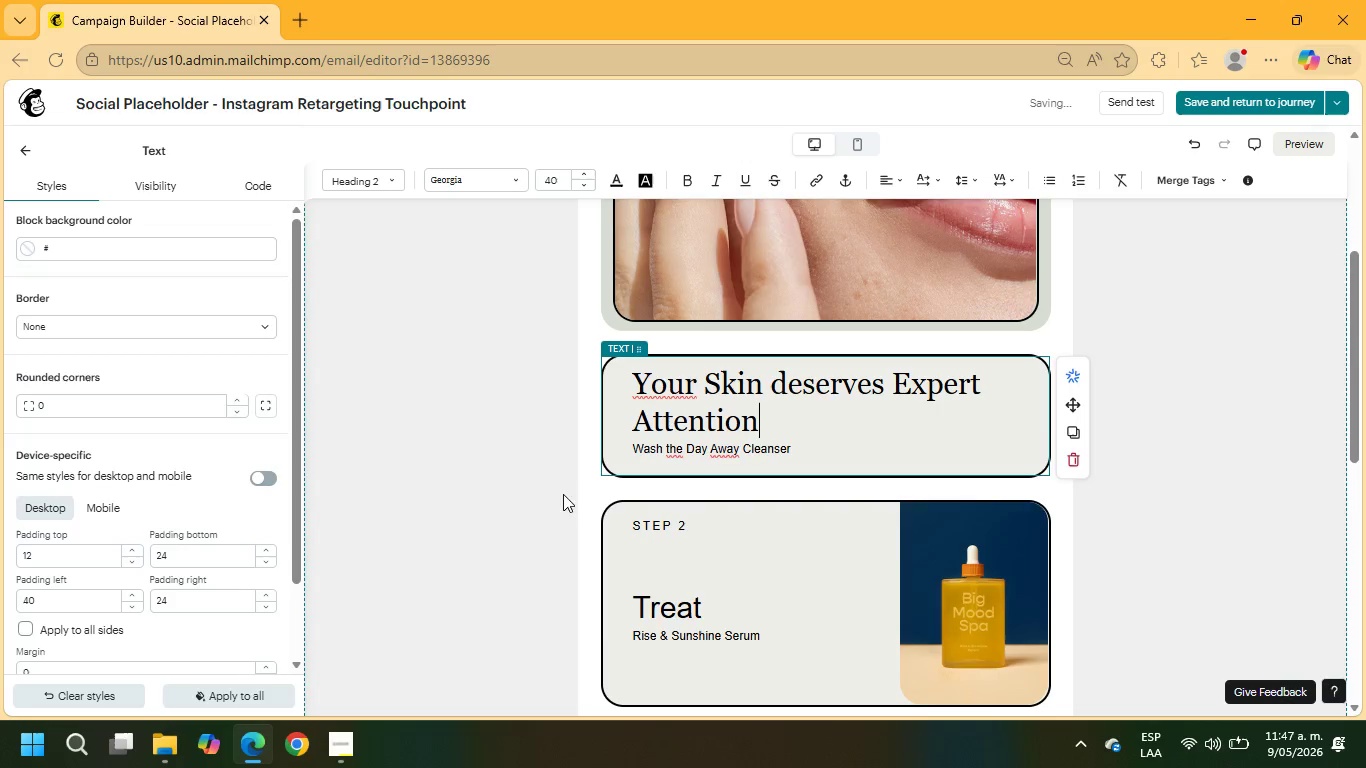 
left_click([791, 379])
 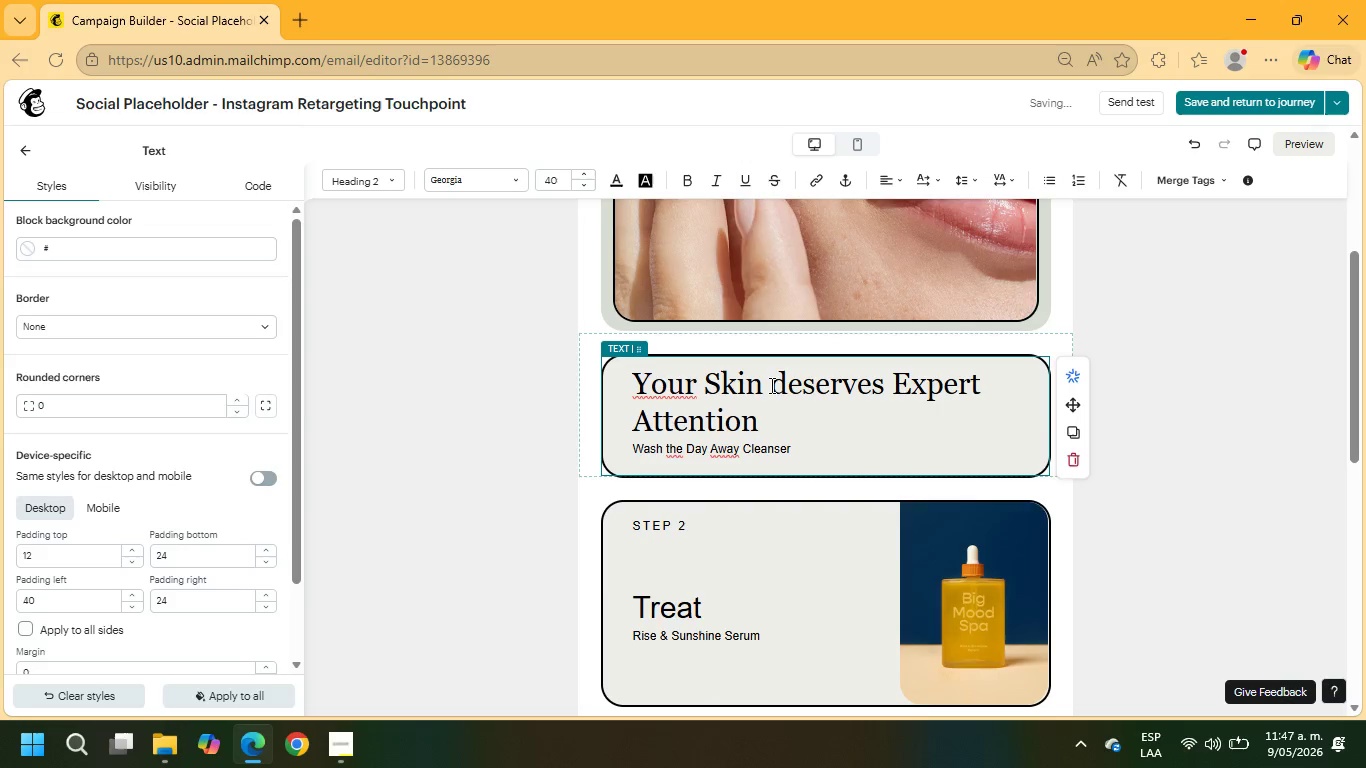 
key(Backspace)
 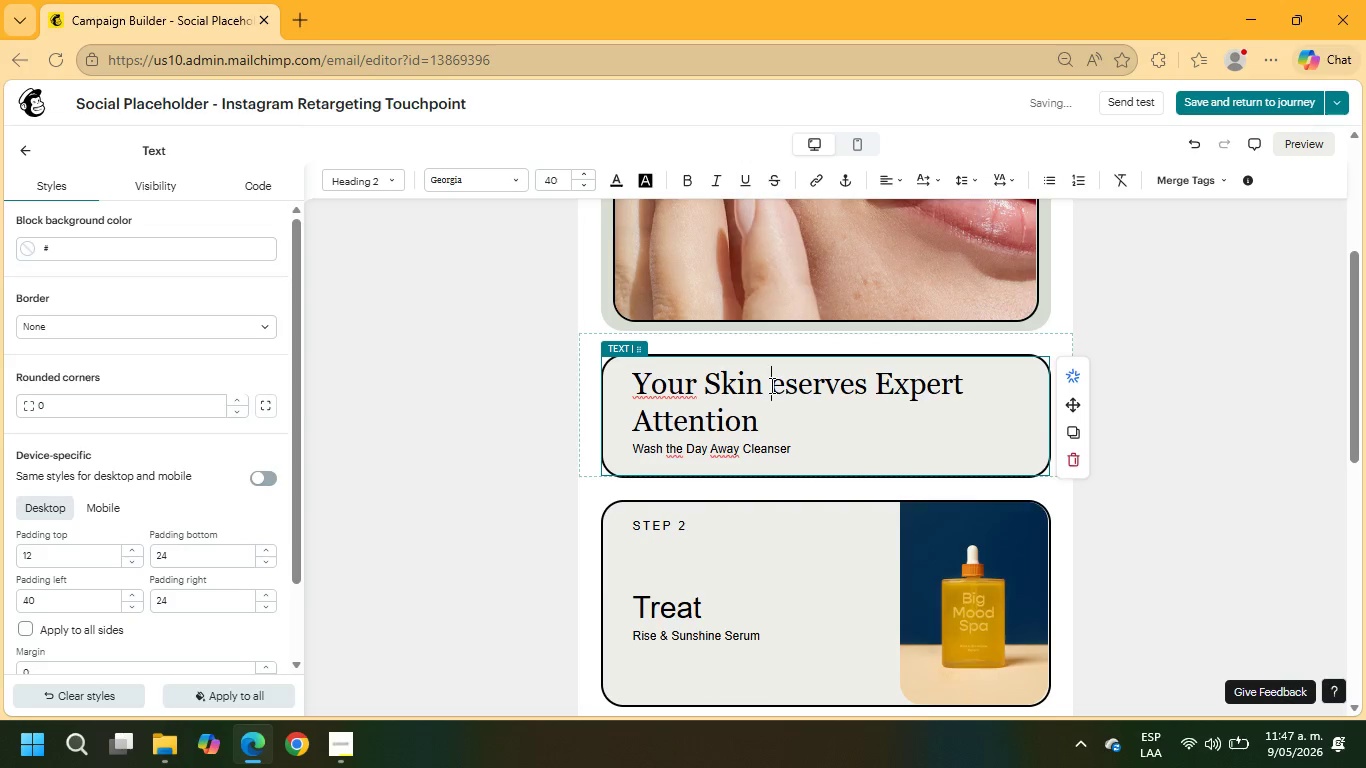 
key(Shift+D)
 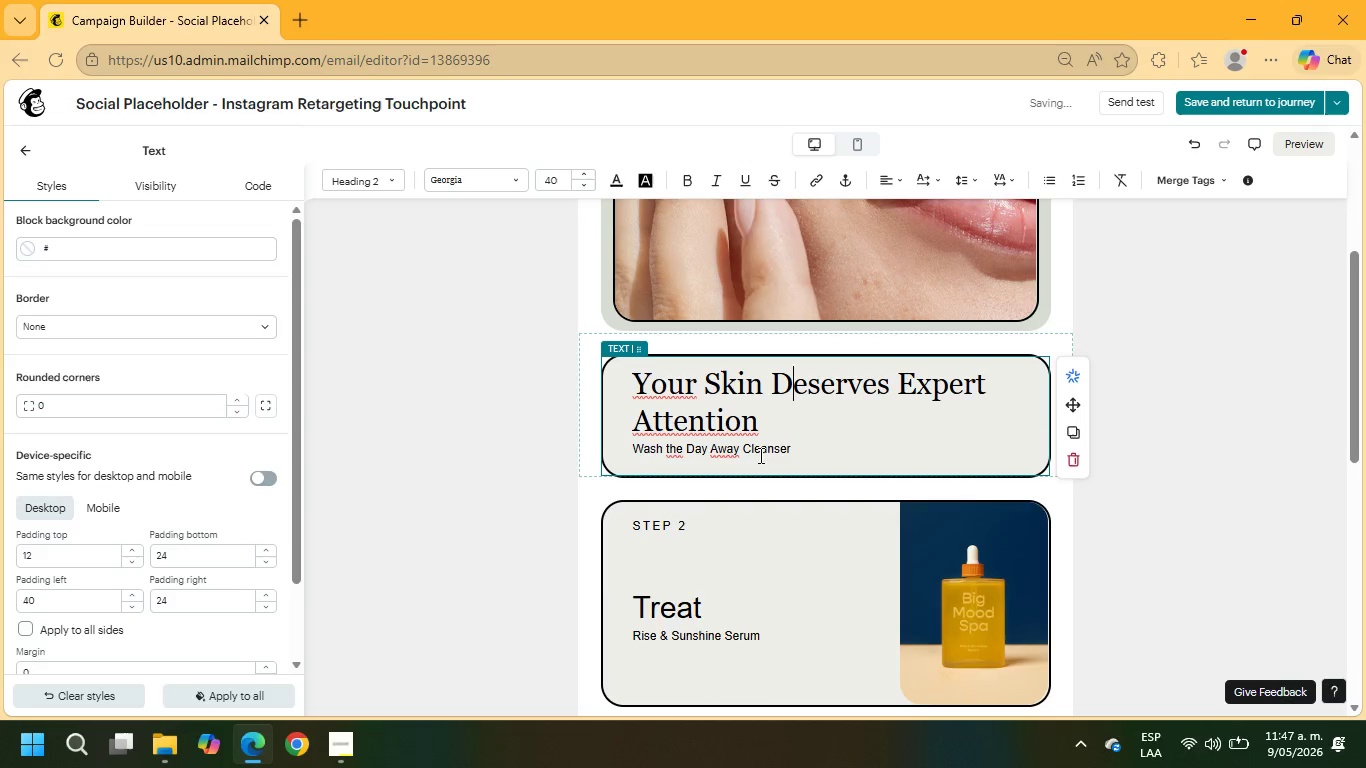 
left_click_drag(start_coordinate=[807, 450], to_coordinate=[622, 442])
 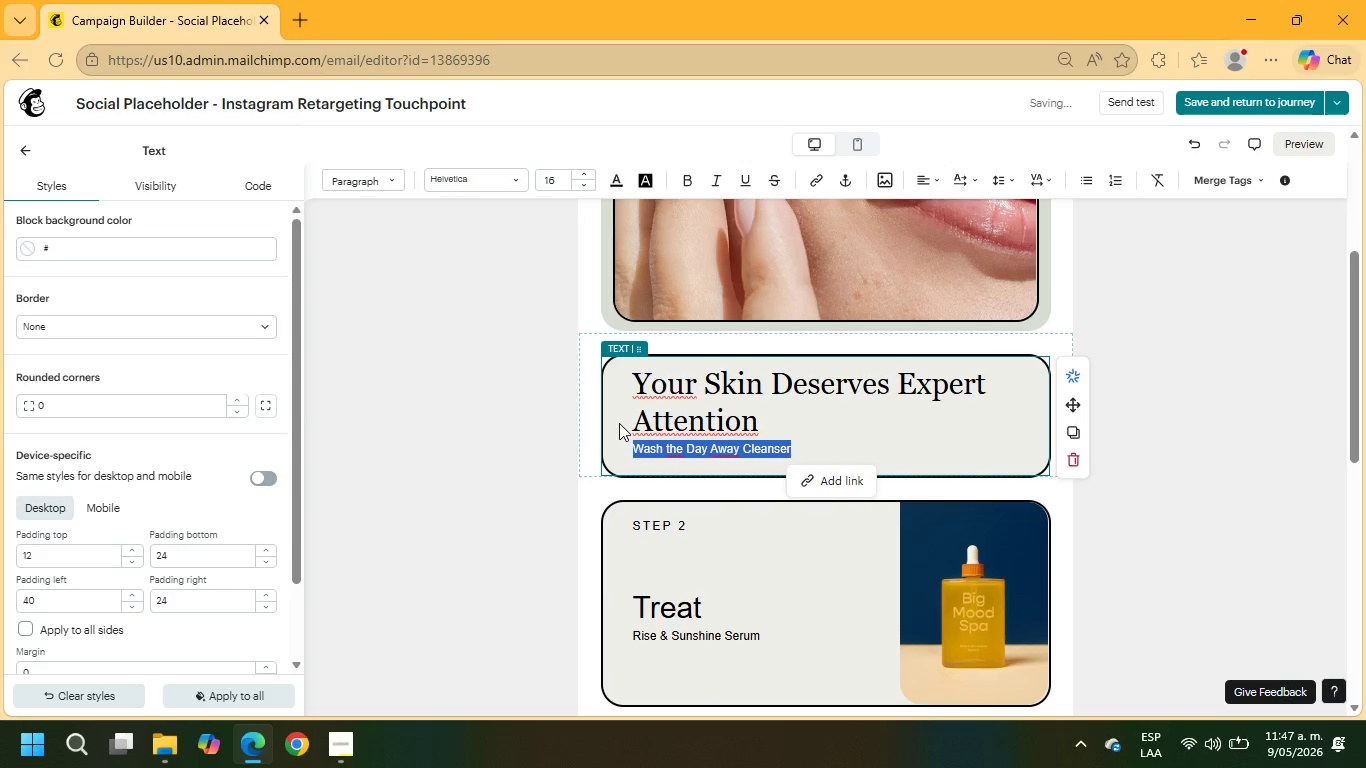 
type(cLINICAL)
key(Backspace)
key(Backspace)
key(Backspace)
key(Backspace)
key(Backspace)
key(Backspace)
key(Backspace)
key(Backspace)
type(Clinical -)
key(Backspace)
type(- g)
key(Backspace)
key(Backspace)
key(Backspace)
key(Backspace)
type(-grade skincare treatments customizd)
key(Backspace)
type(ed to your skin goals and lifestyle.)
 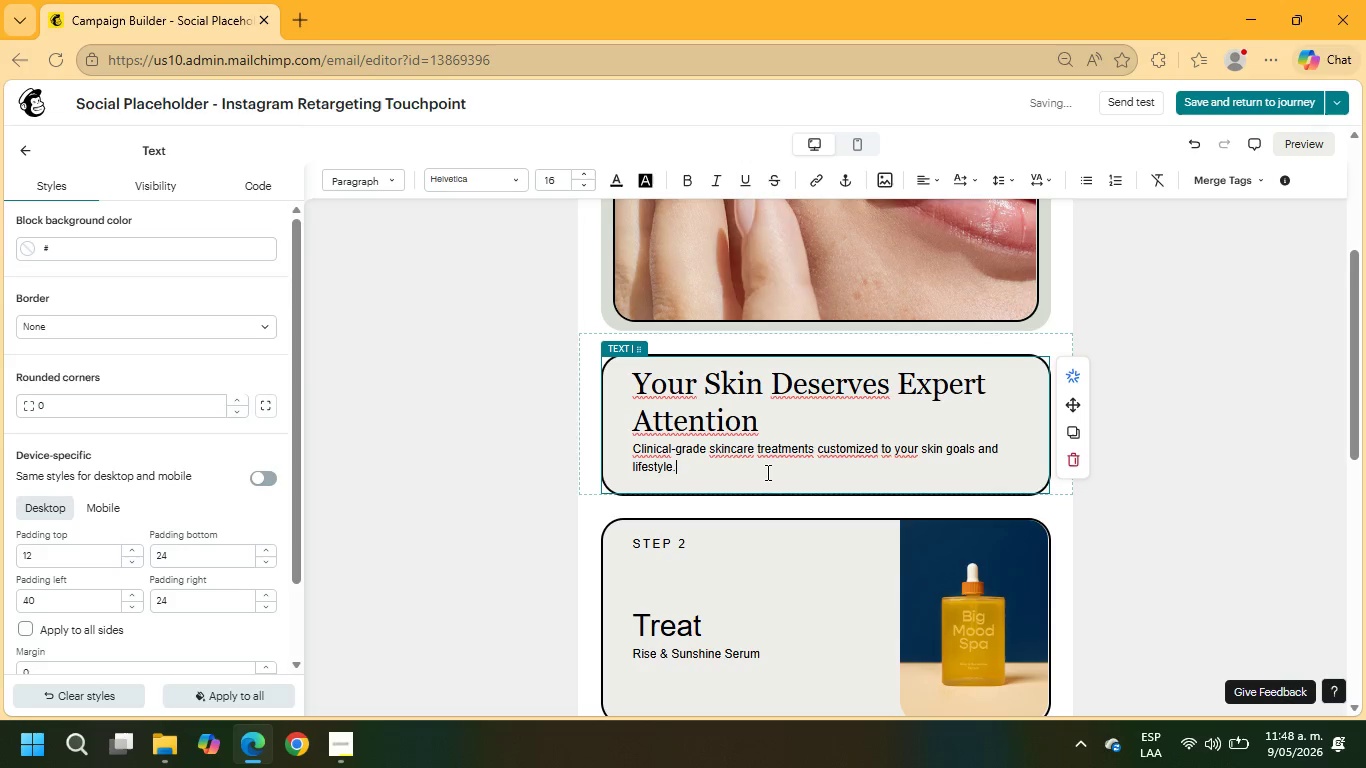 
left_click_drag(start_coordinate=[699, 471], to_coordinate=[626, 447])
 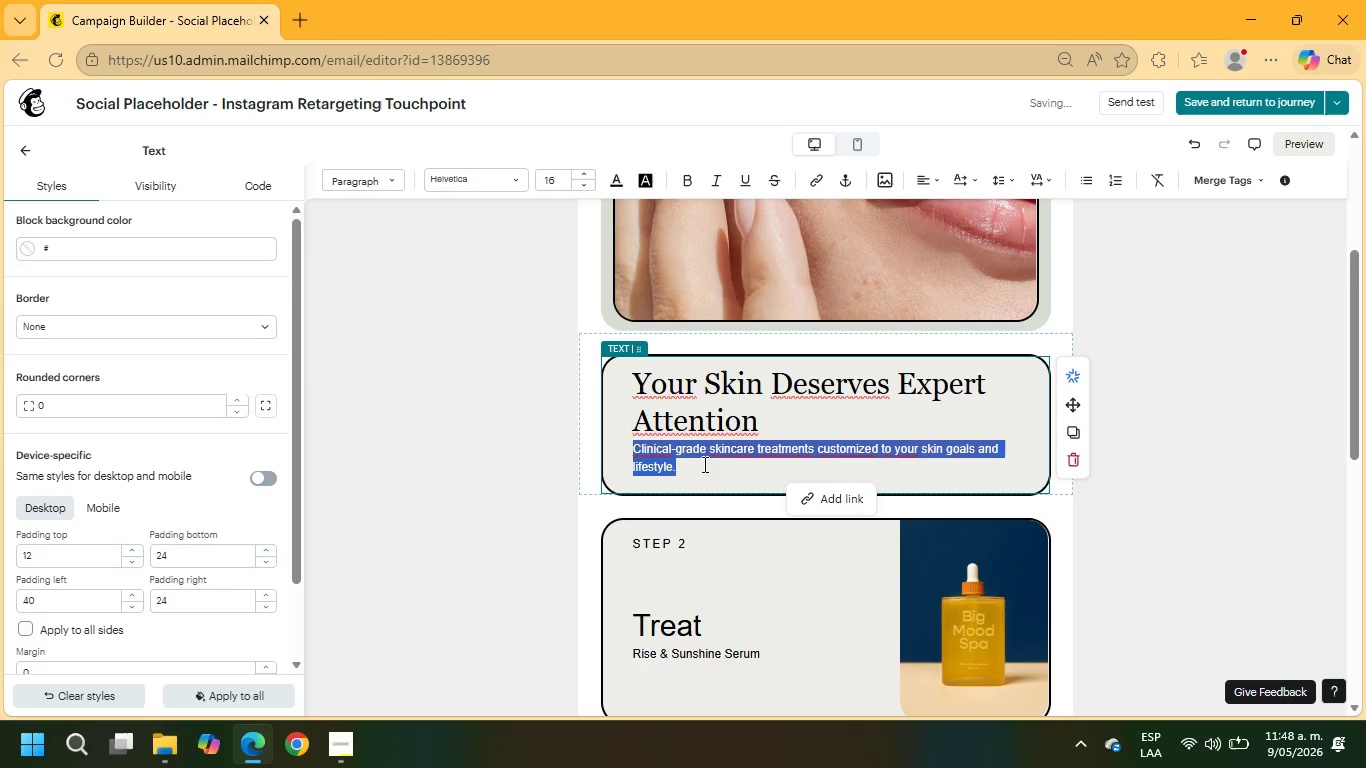 
left_click([694, 467])
 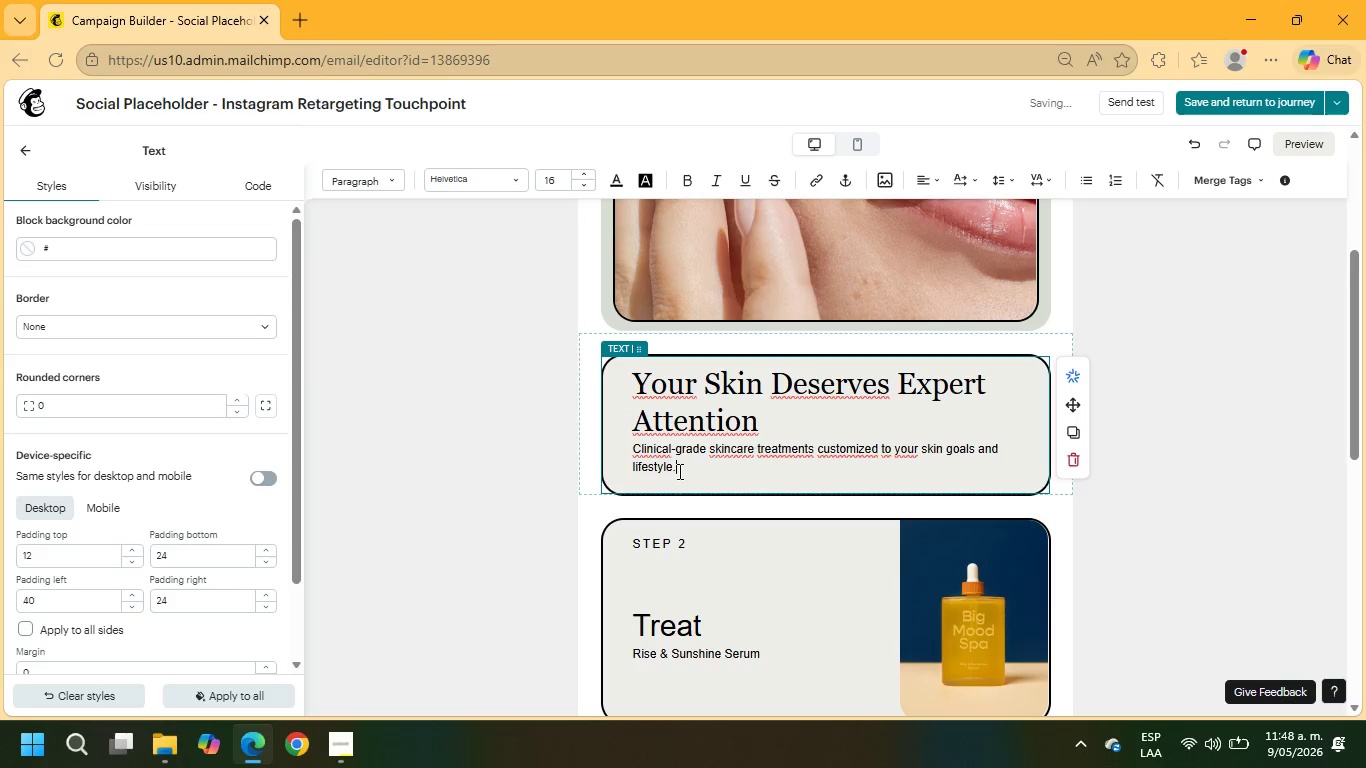 
left_click([678, 471])
 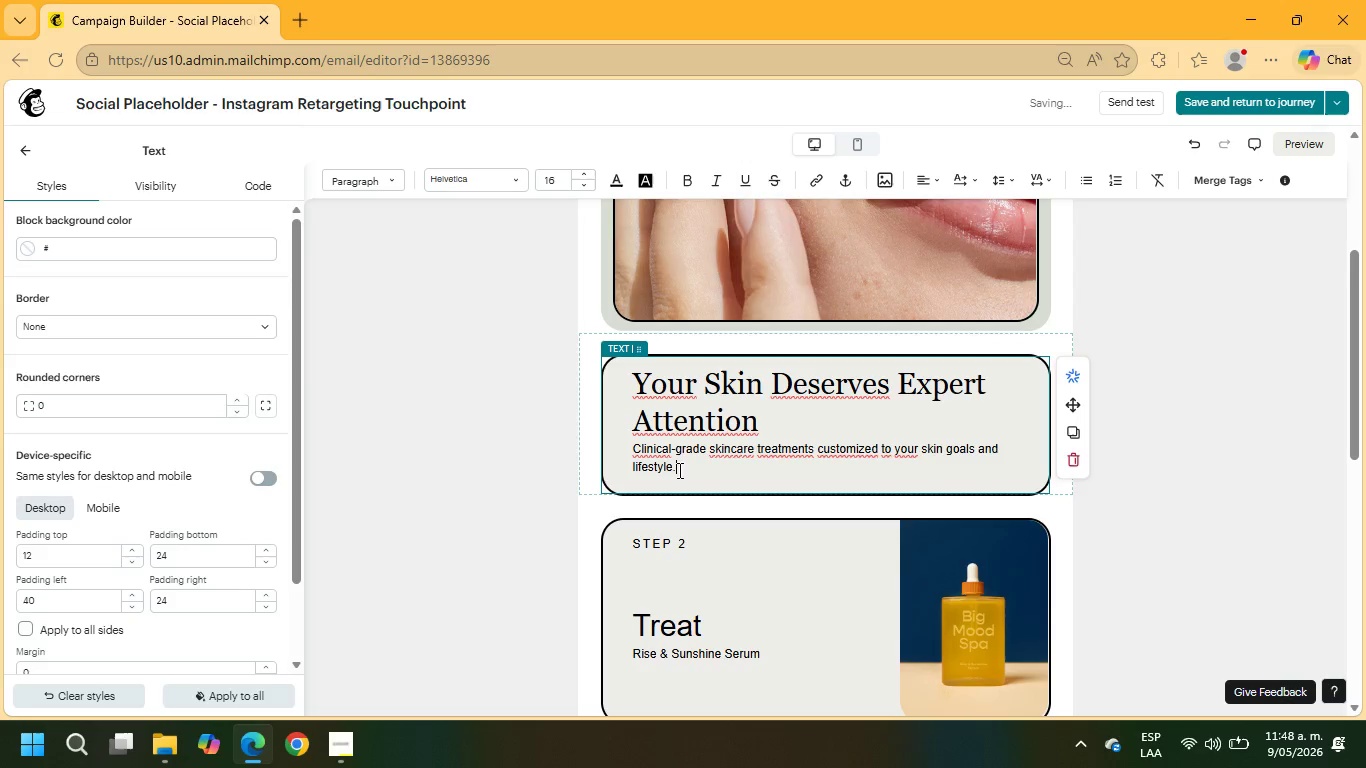 
left_click_drag(start_coordinate=[678, 470], to_coordinate=[626, 378])
 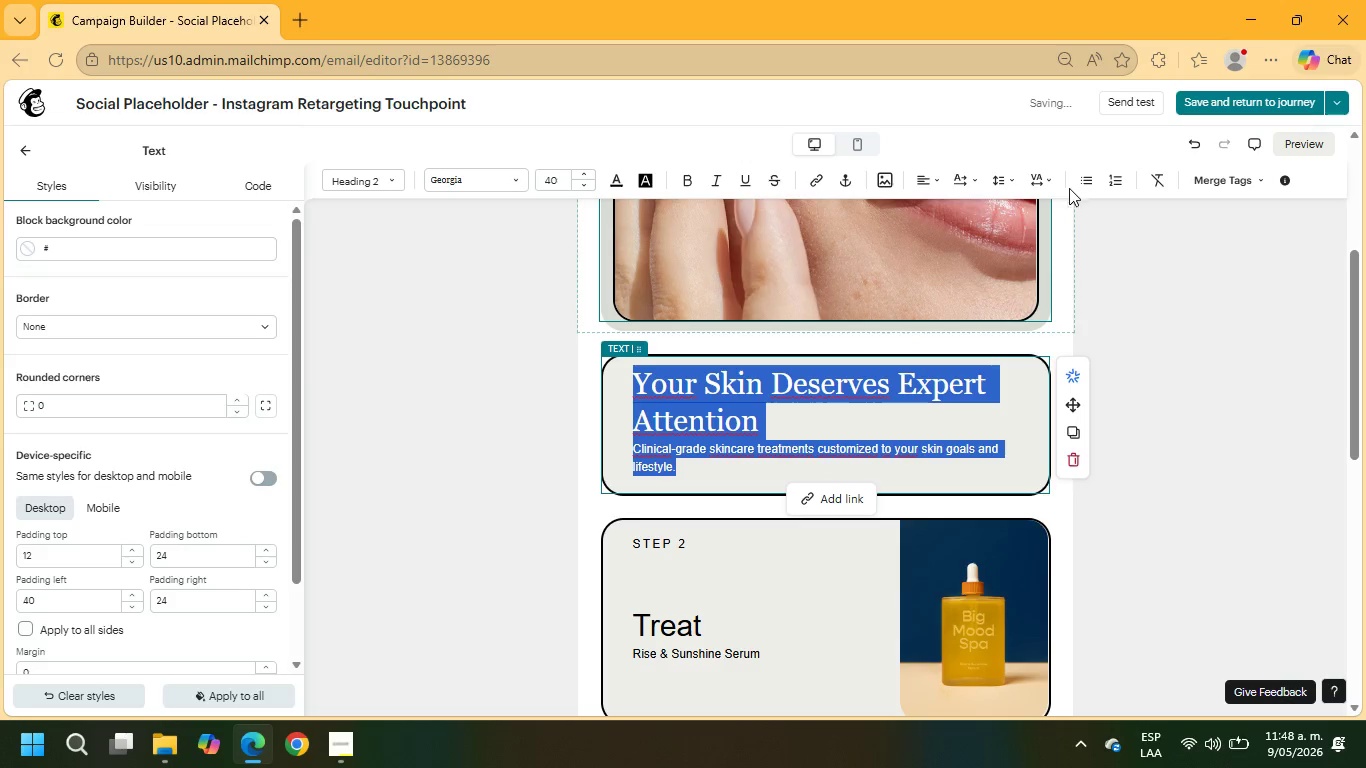 
left_click([921, 182])
 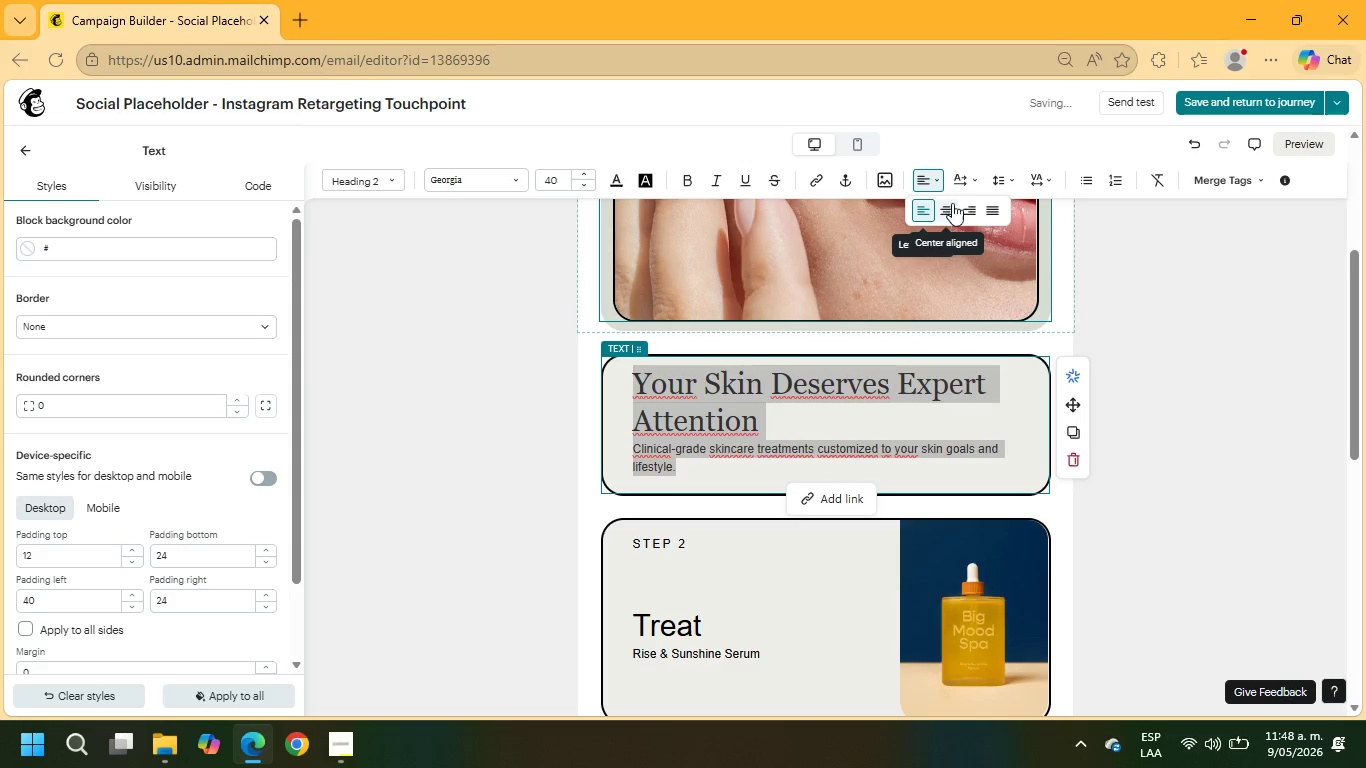 
left_click([954, 207])
 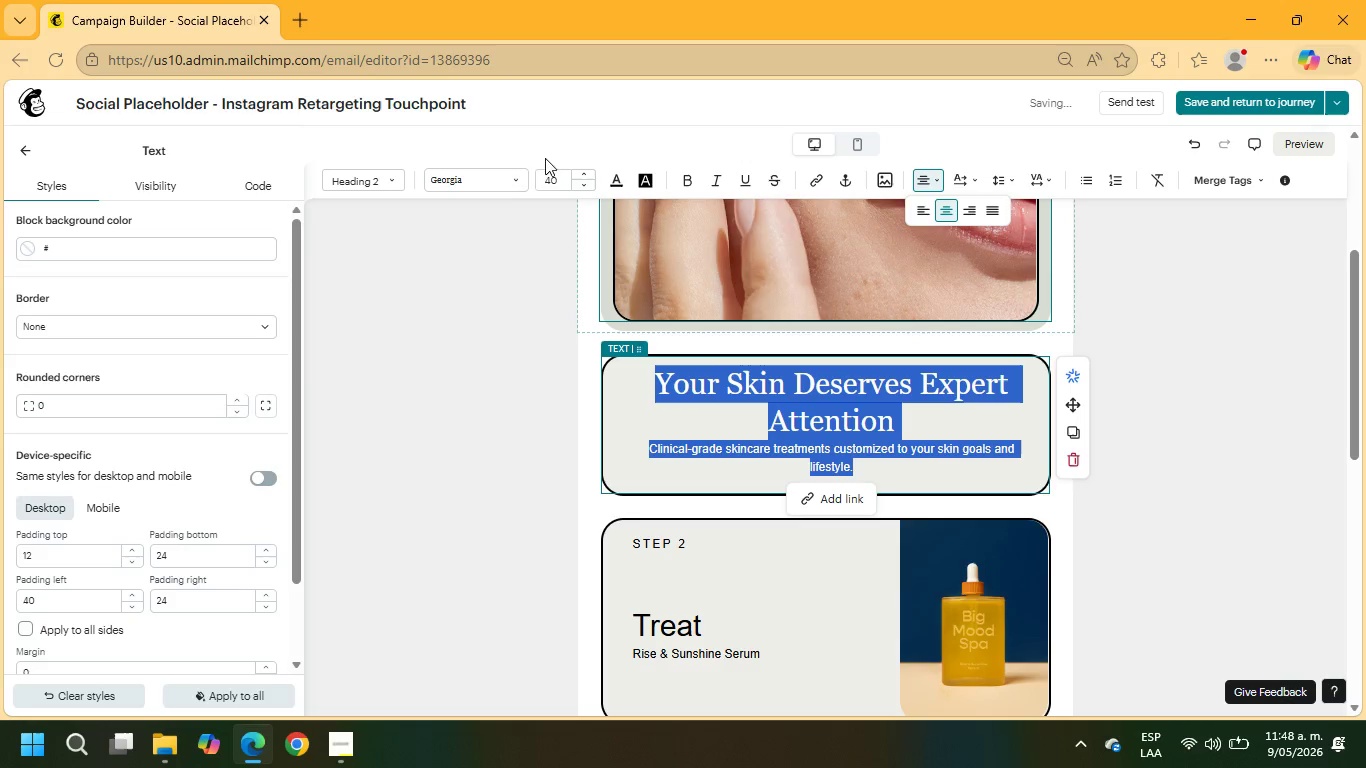 
left_click([498, 174])
 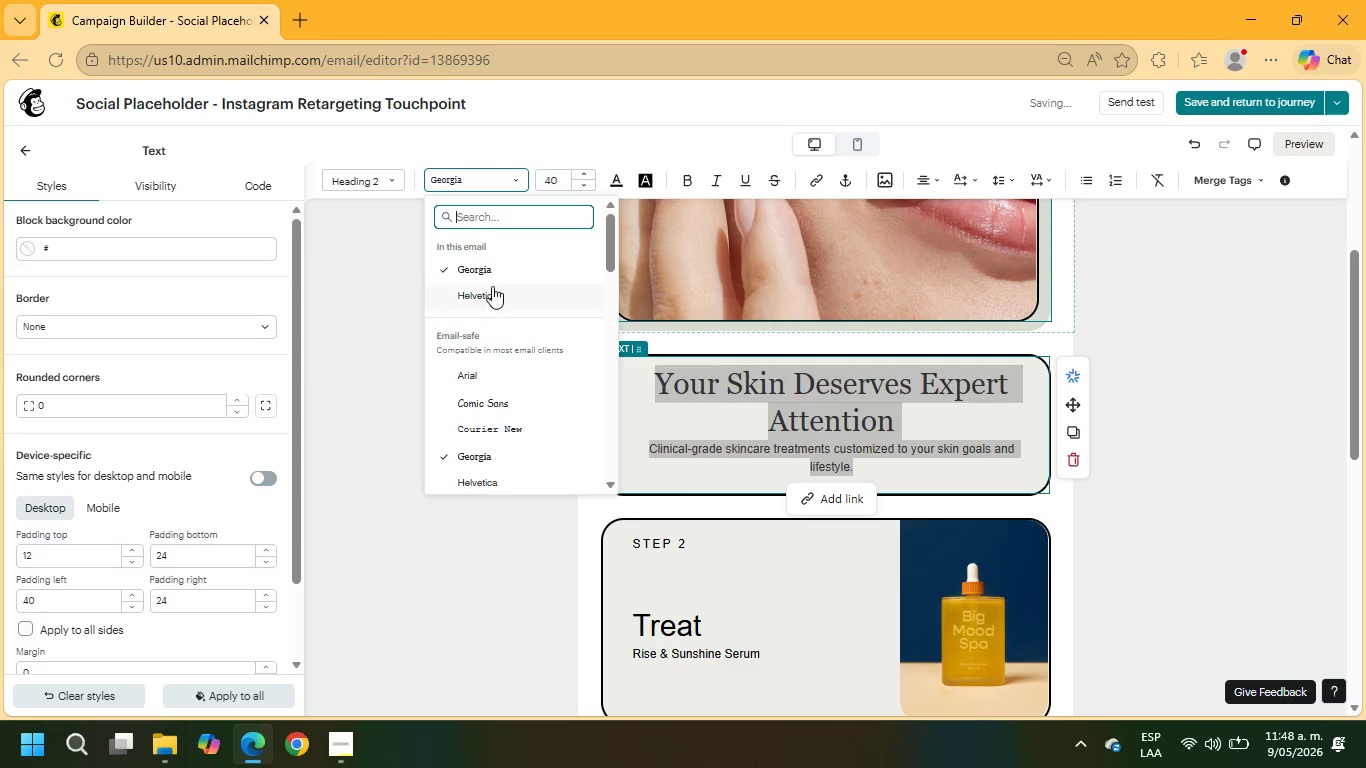 
left_click([491, 266])
 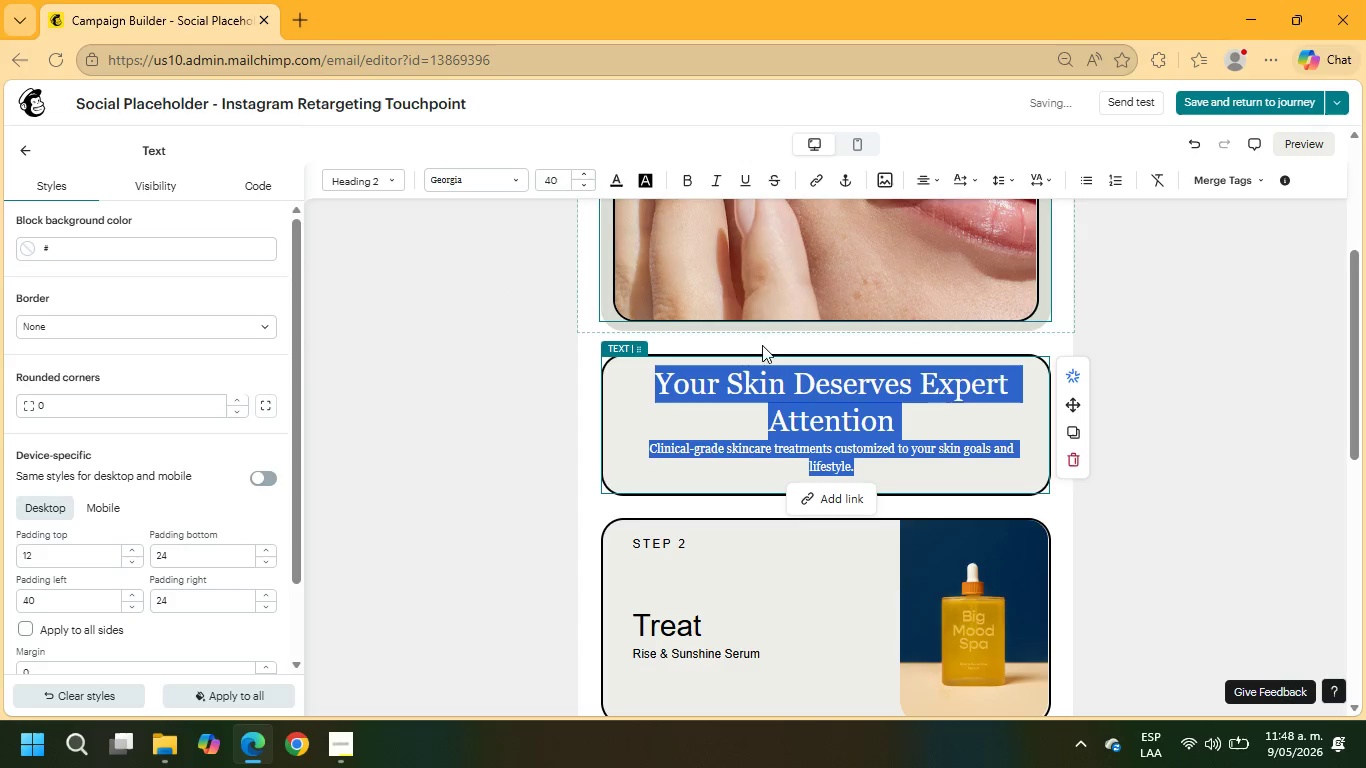 
left_click([980, 398])
 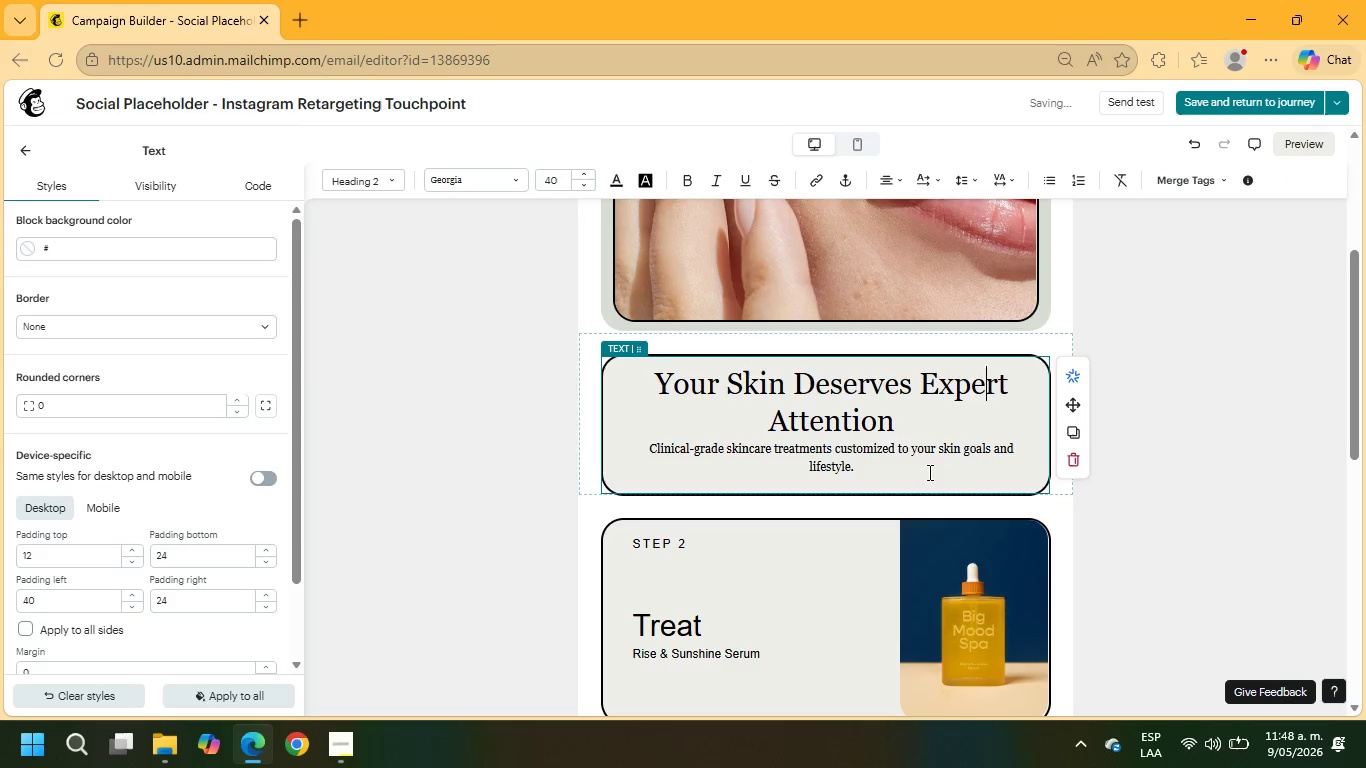 
scroll: coordinate [913, 460], scroll_direction: up, amount: 2.0
 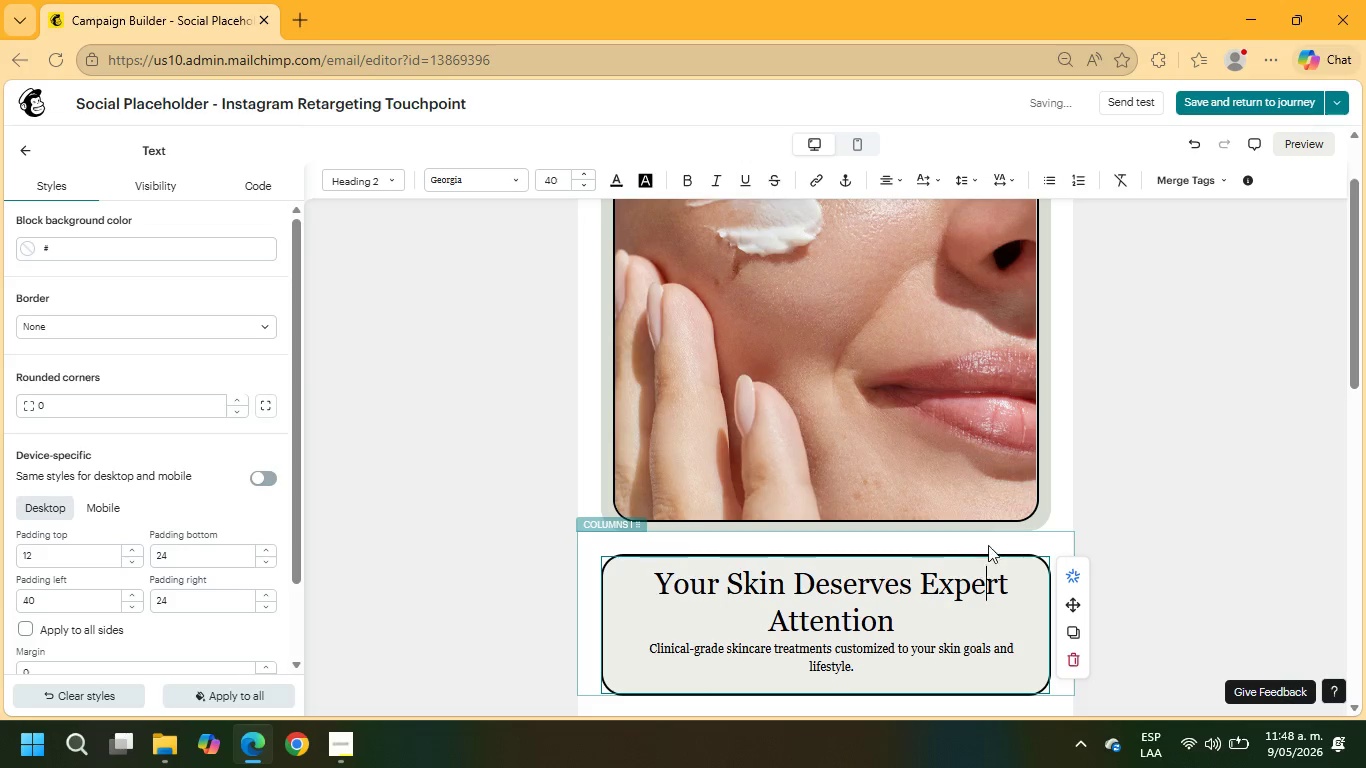 
left_click([990, 537])
 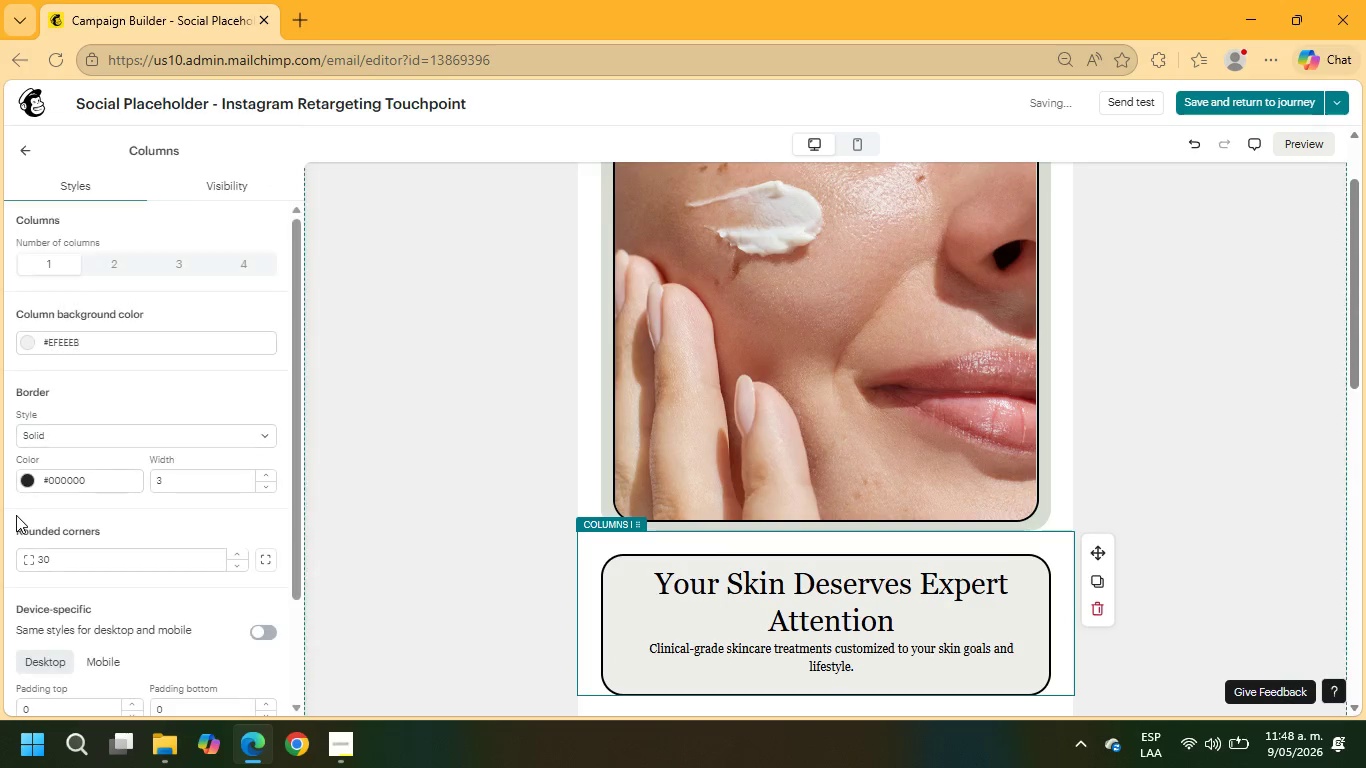 
scroll: coordinate [15, 495], scroll_direction: down, amount: 1.0
 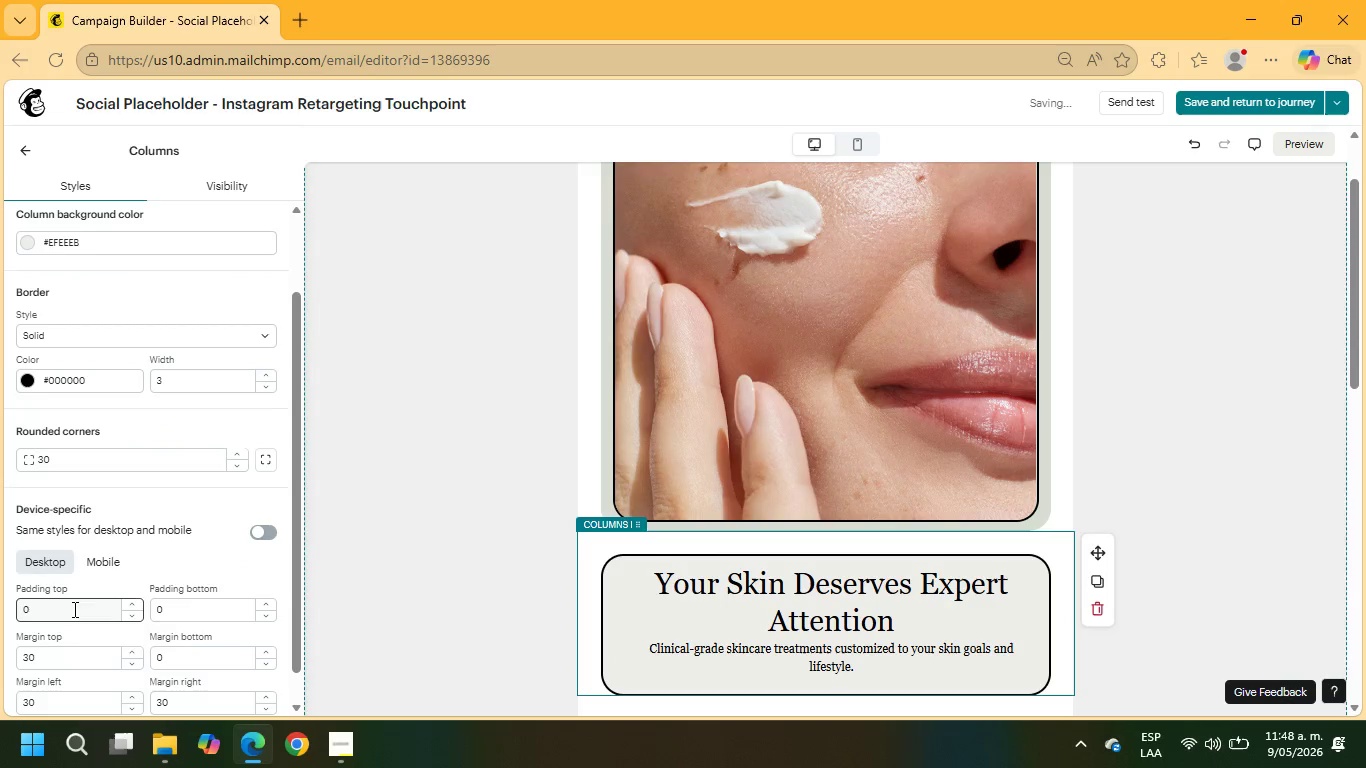 
left_click([114, 563])
 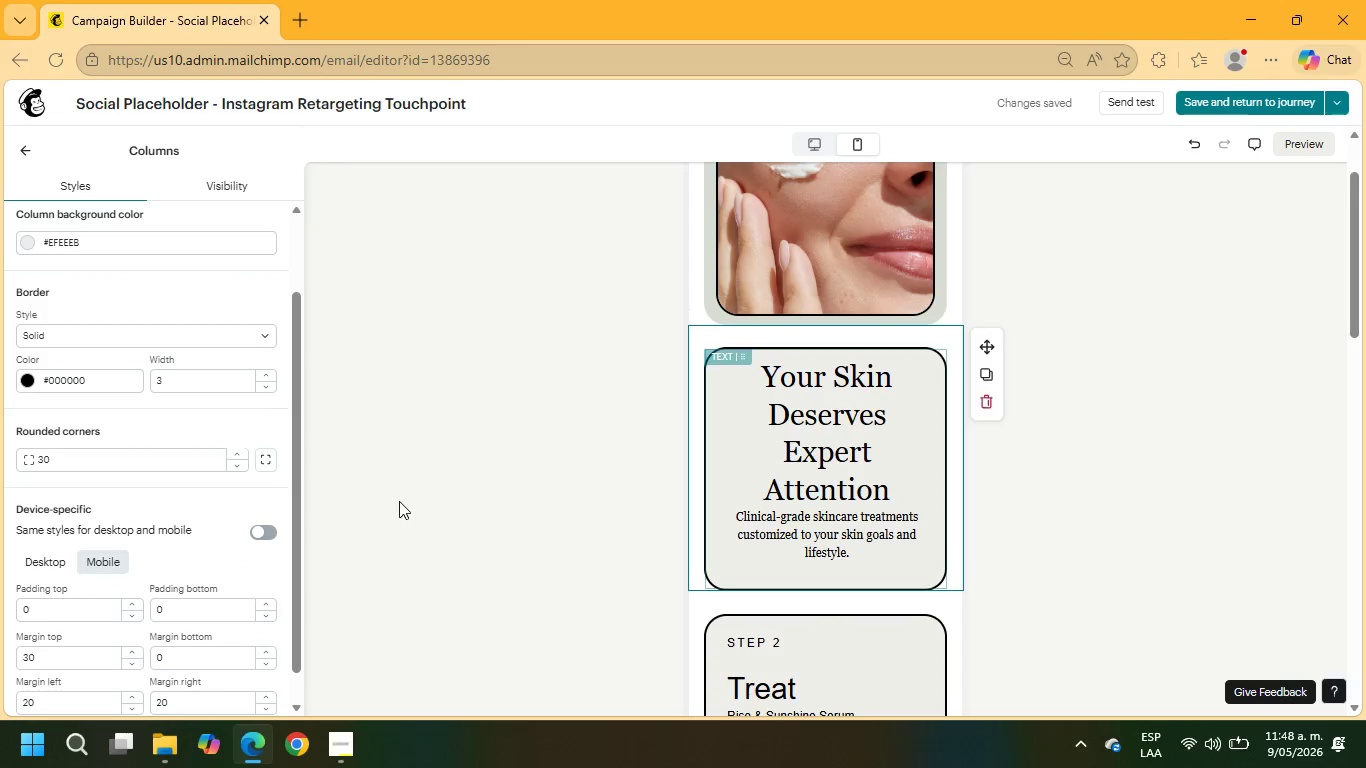 
left_click([34, 552])
 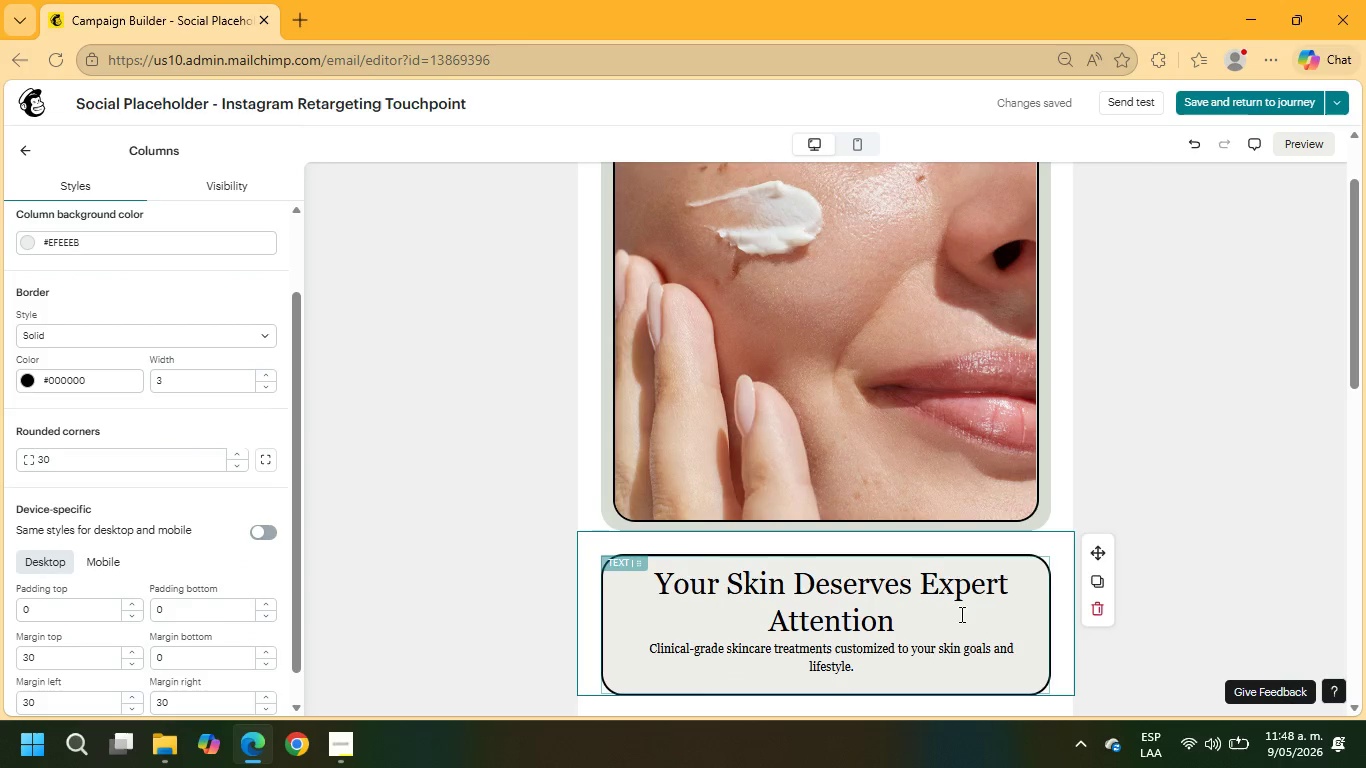 
scroll: coordinate [935, 570], scroll_direction: down, amount: 3.0
 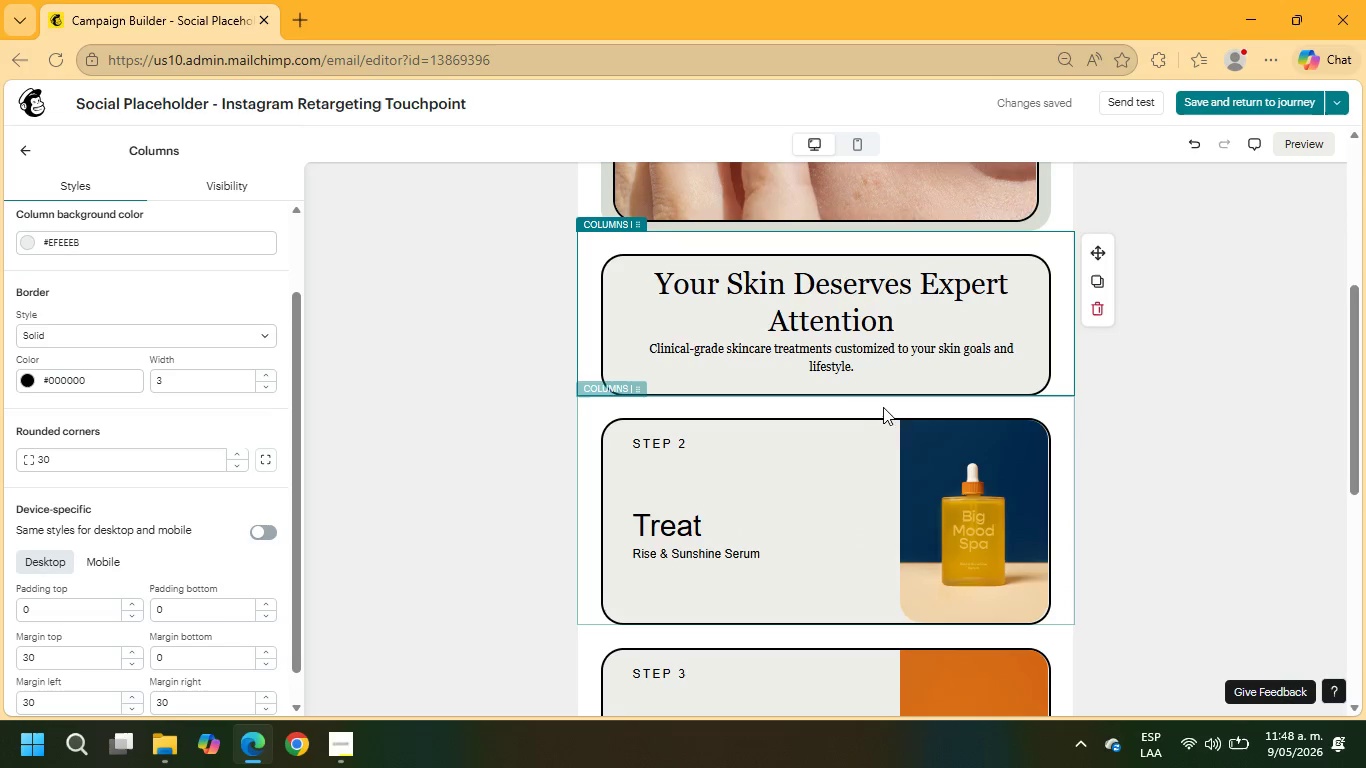 
left_click([805, 423])
 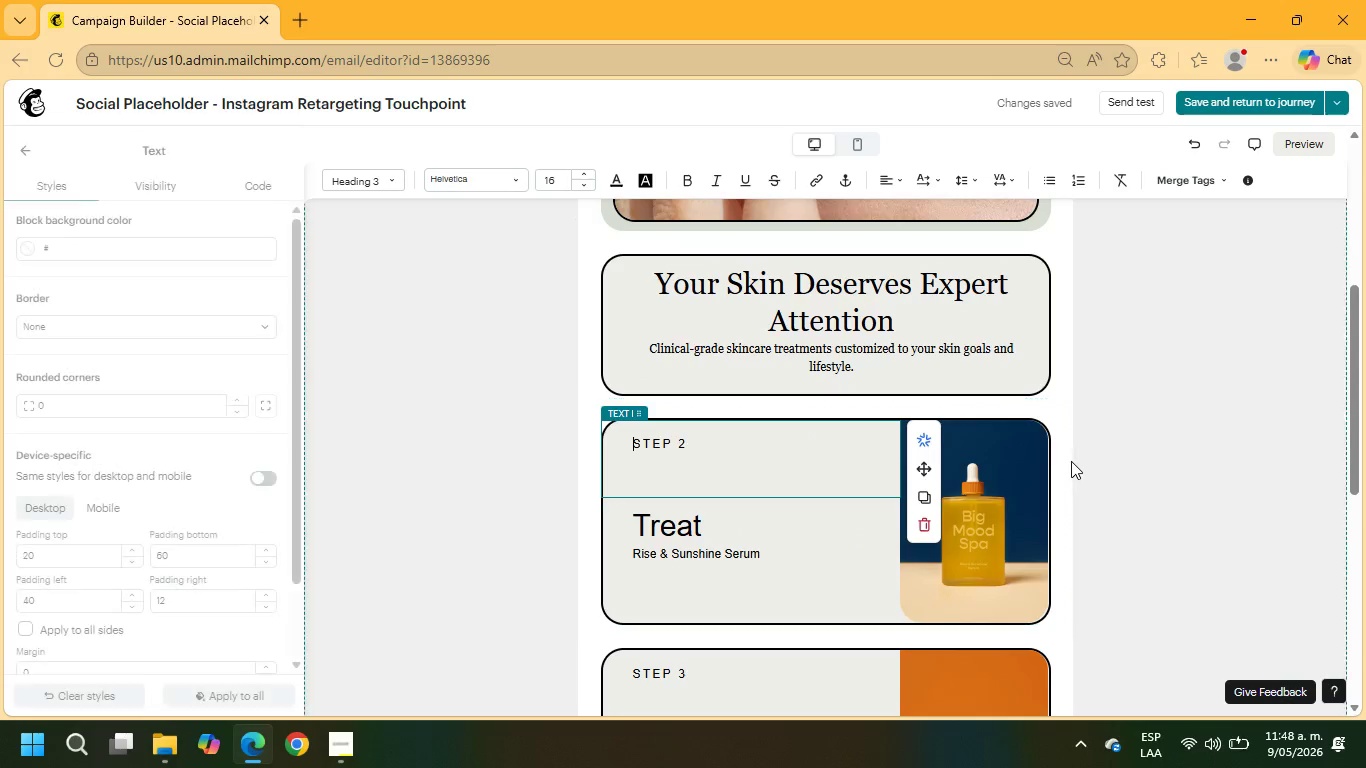 
left_click([1018, 426])
 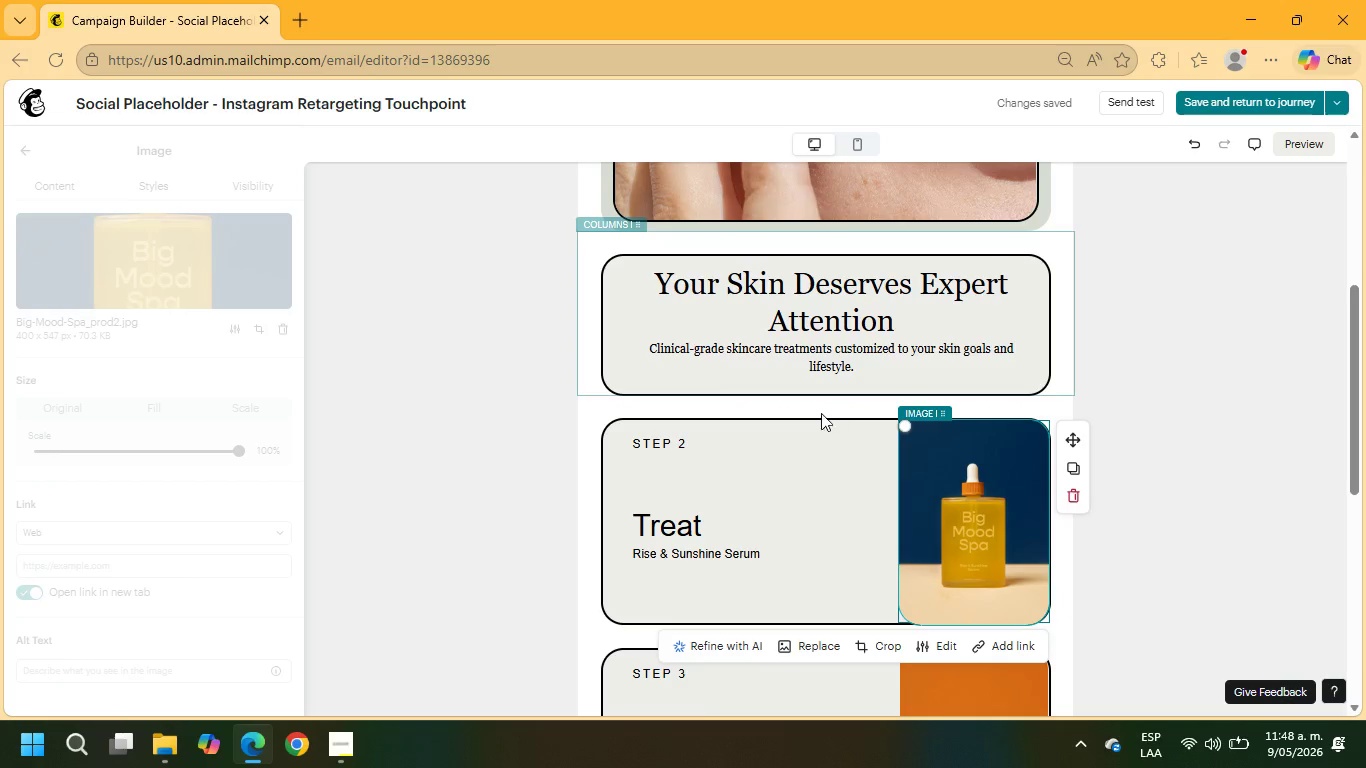 
left_click([821, 410])
 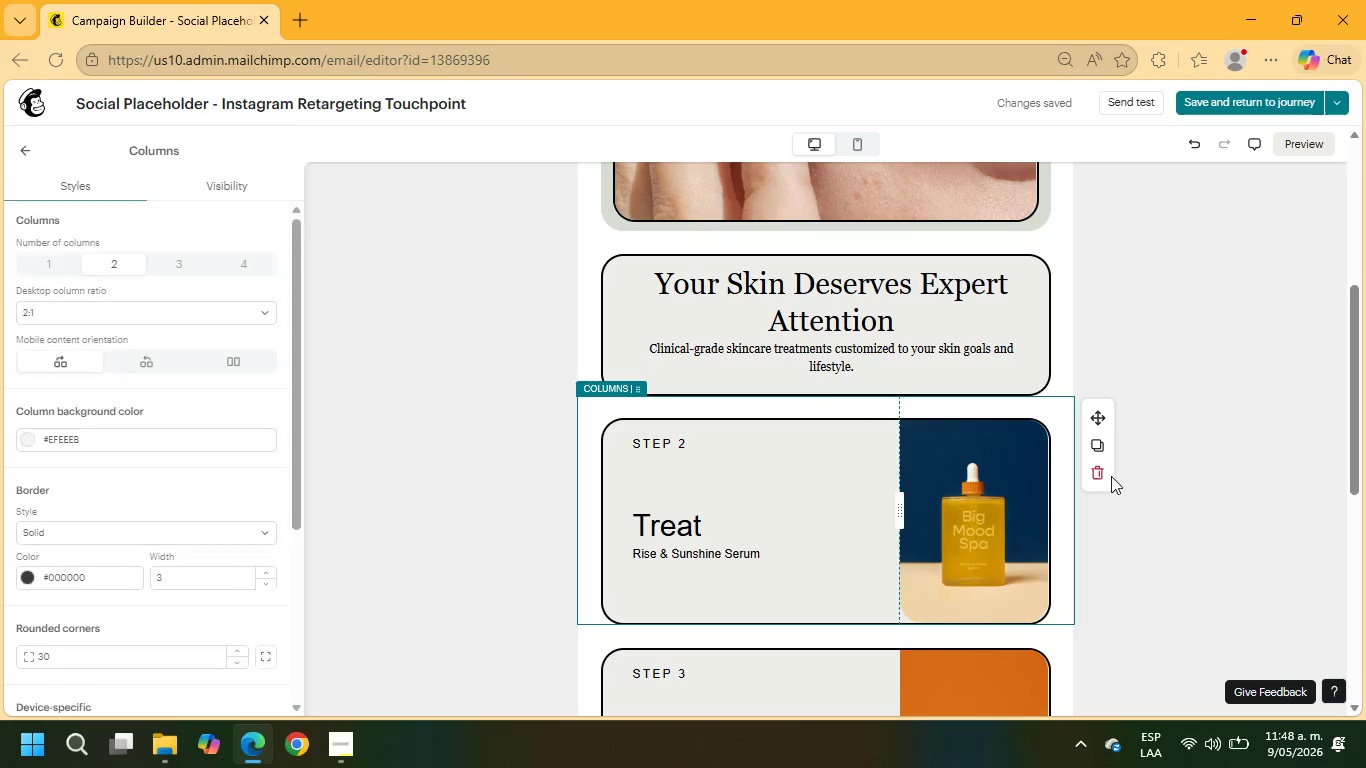 
left_click([1096, 473])
 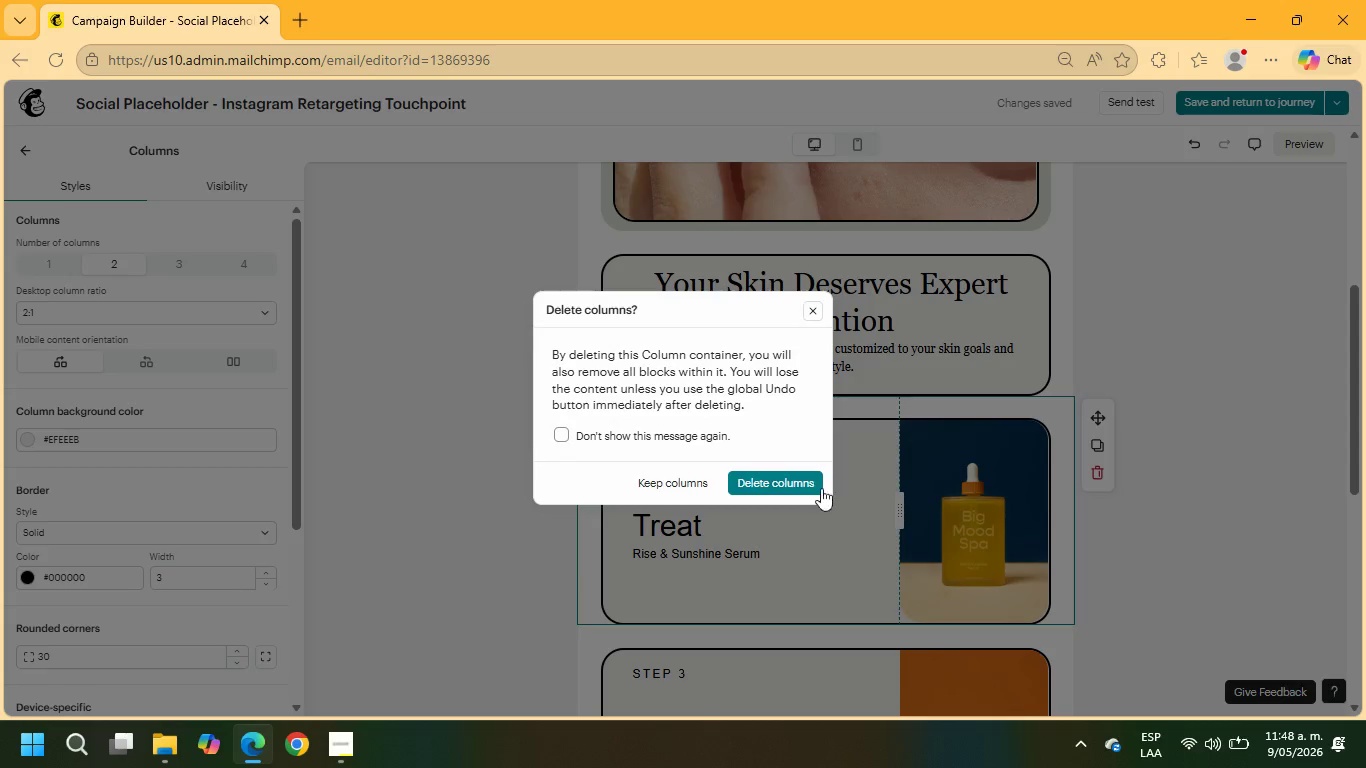 
left_click([794, 481])
 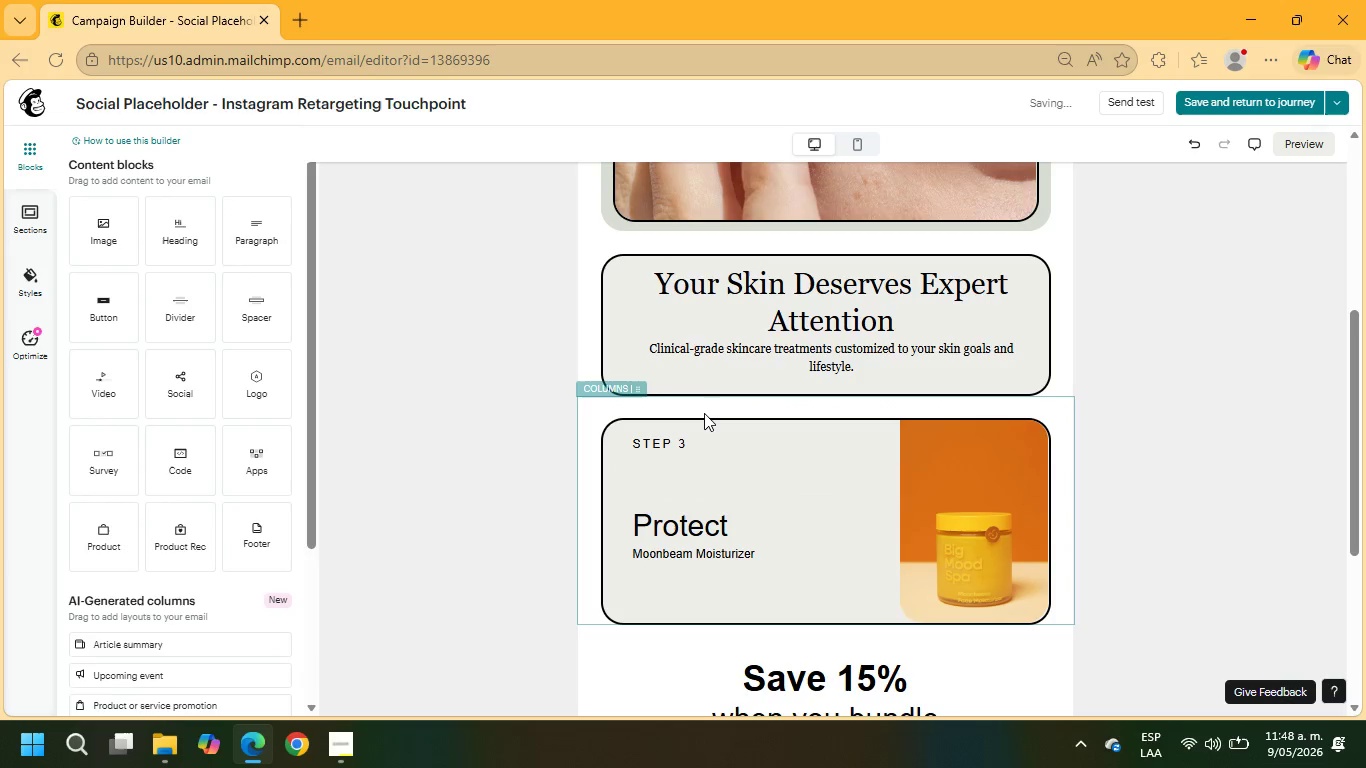 
left_click([704, 410])
 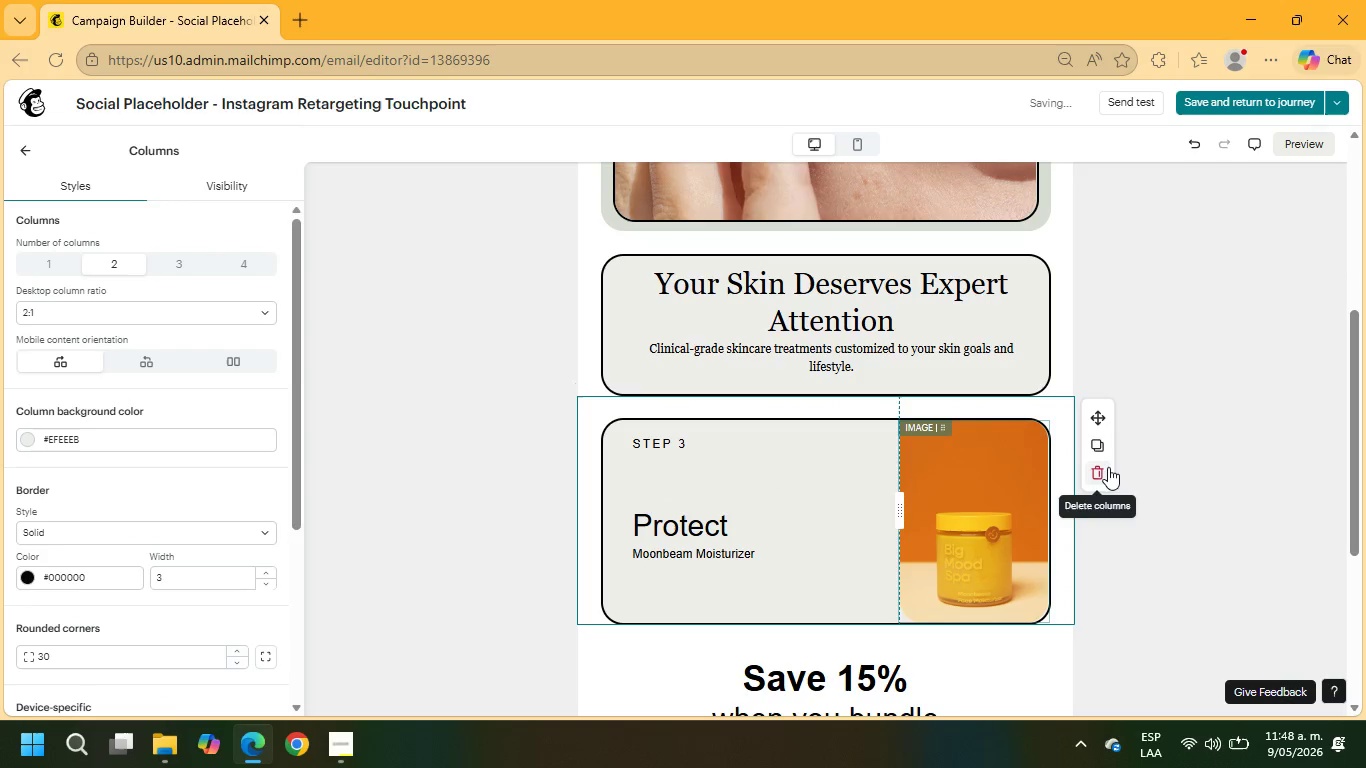 
left_click([1108, 471])
 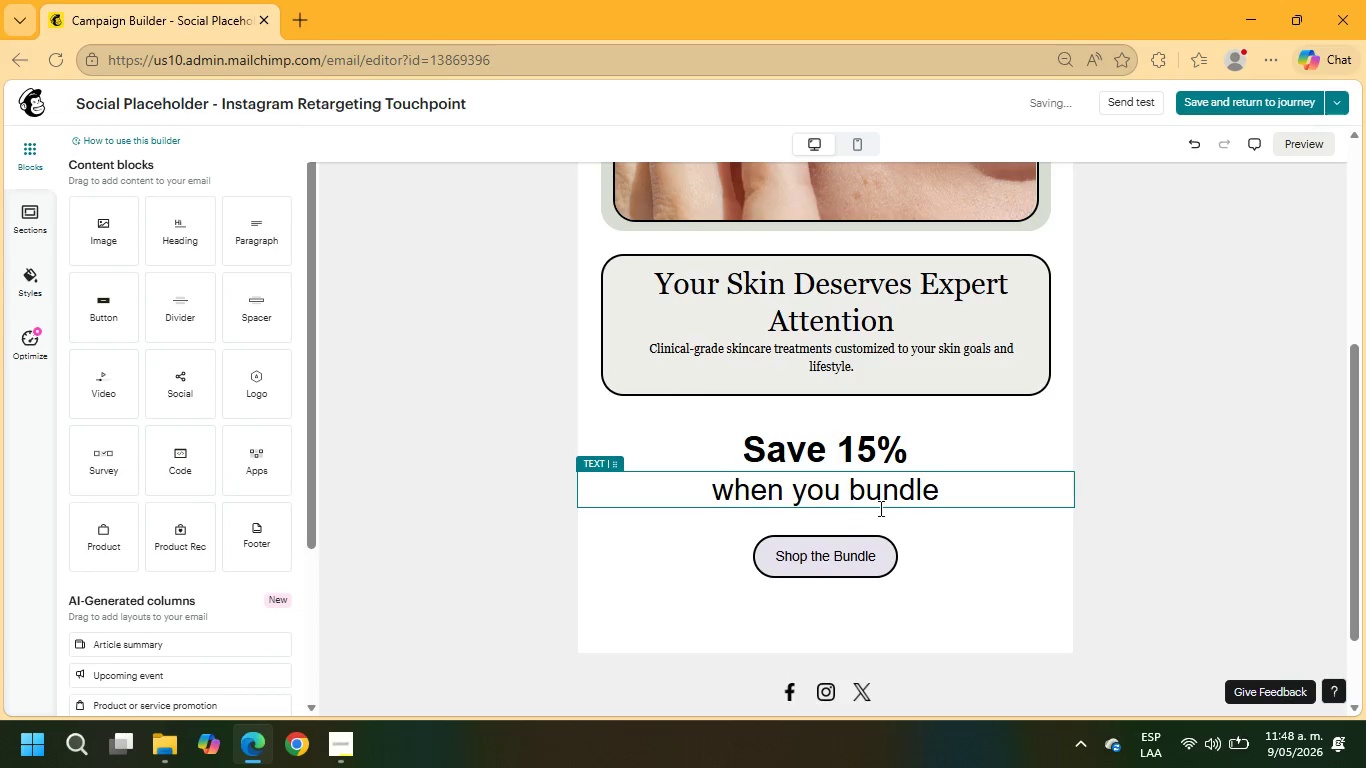 
left_click([936, 432])
 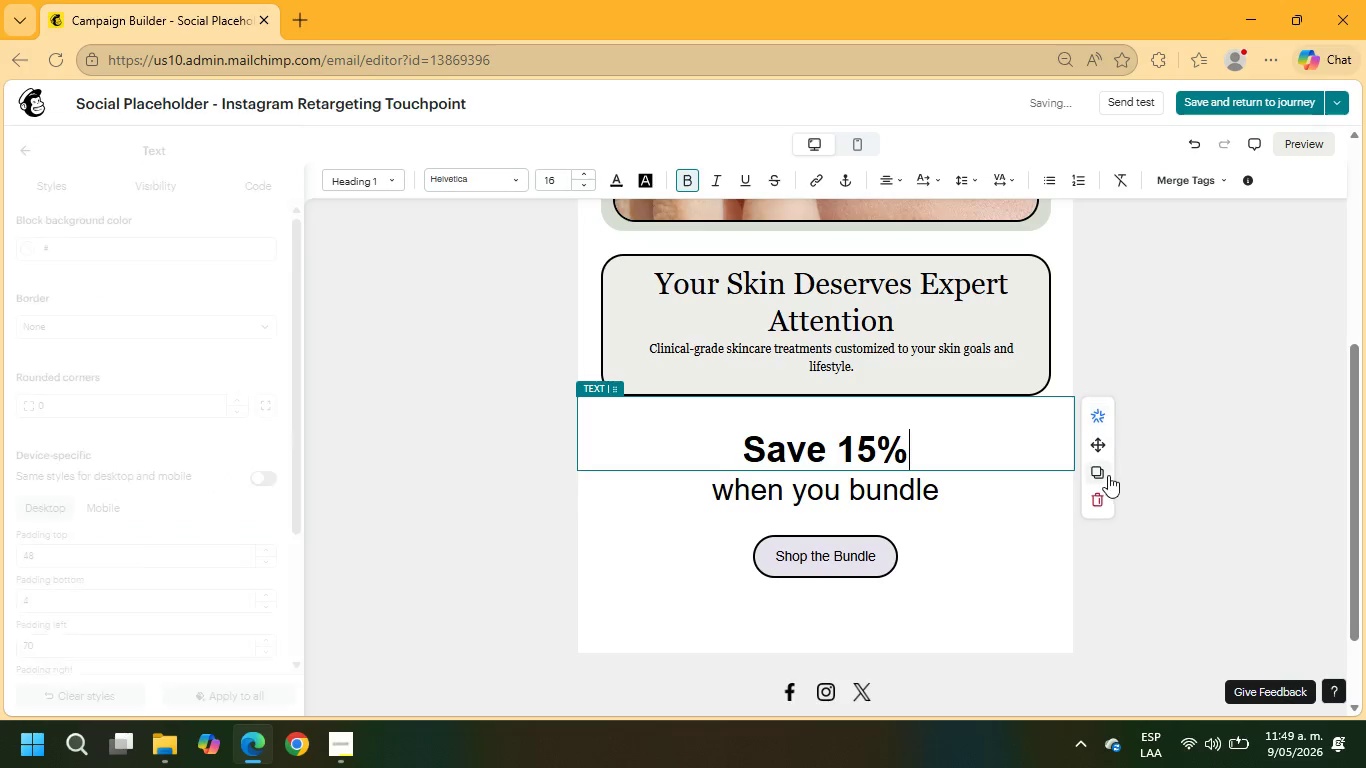 
left_click([1102, 491])
 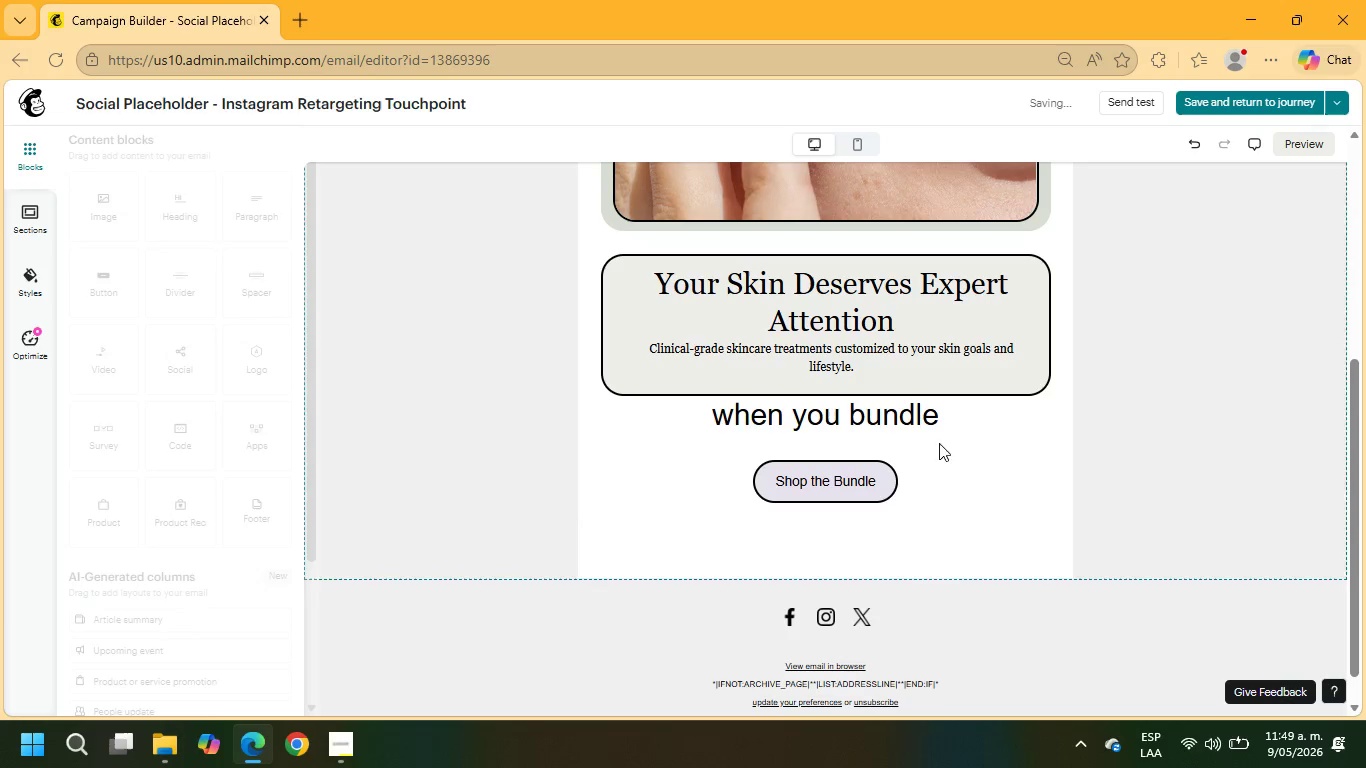 
left_click([938, 426])
 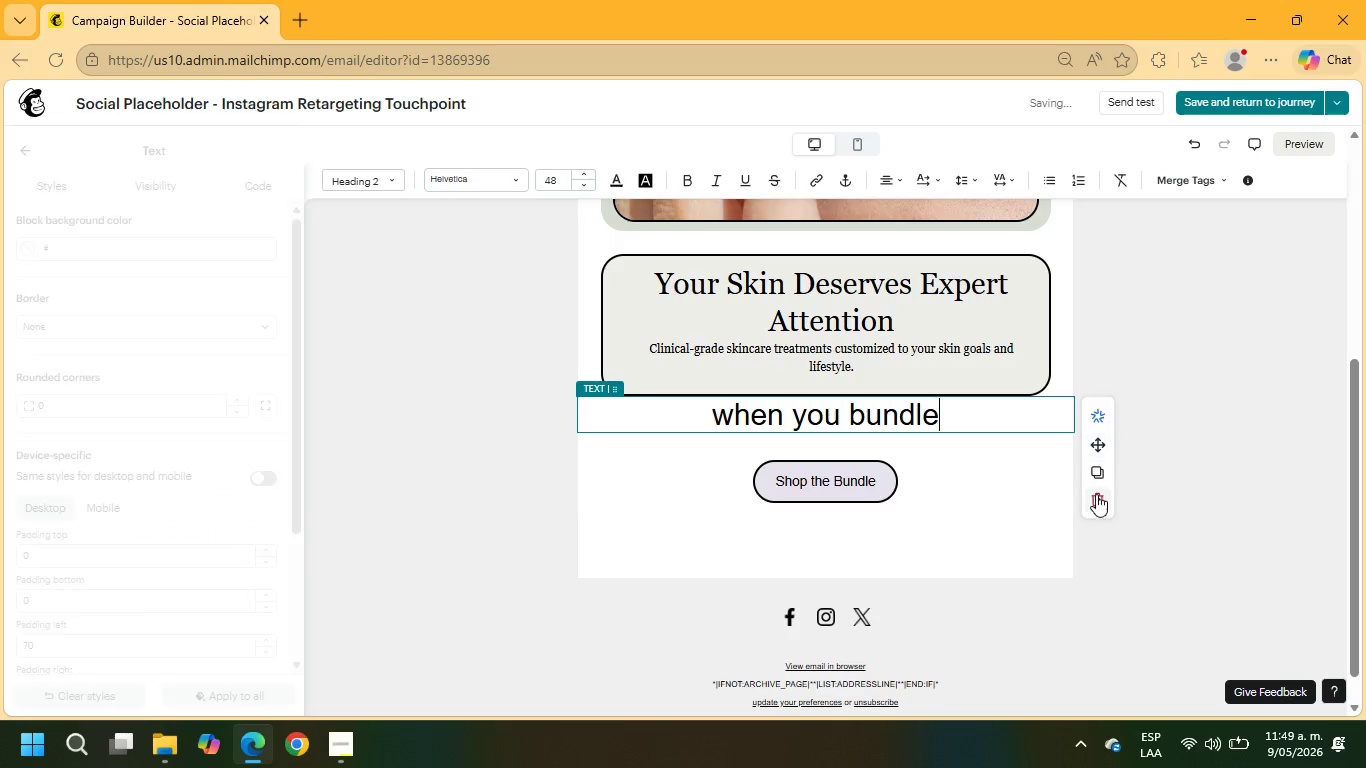 
left_click([1101, 508])
 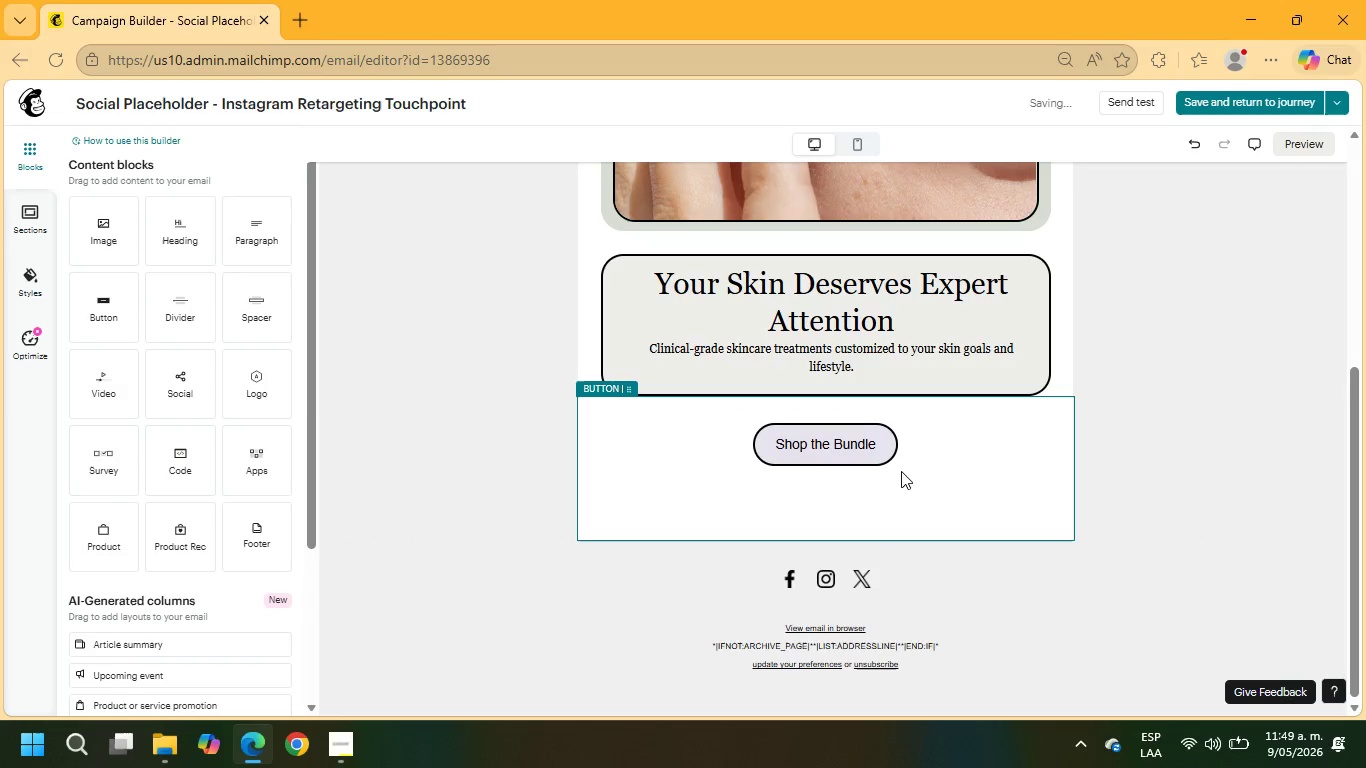 
left_click([876, 447])
 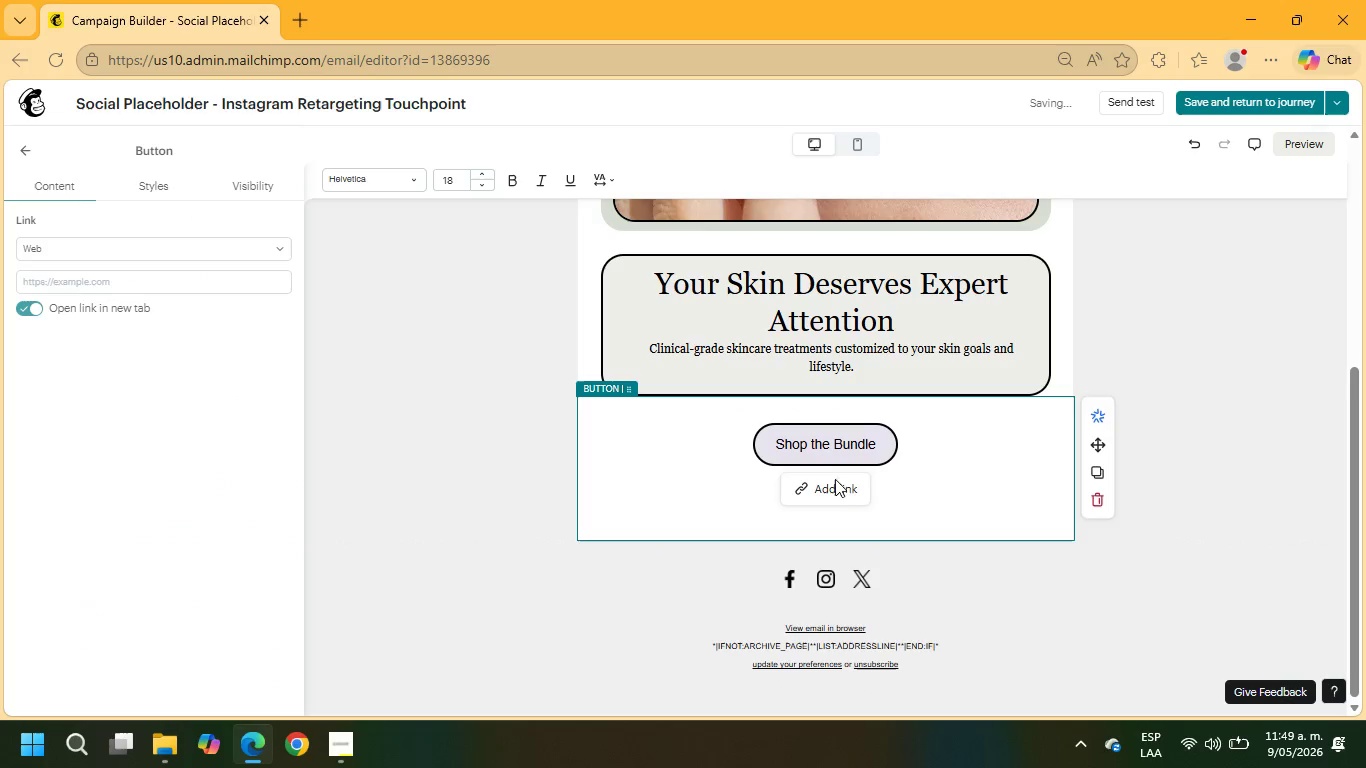 
left_click([835, 491])
 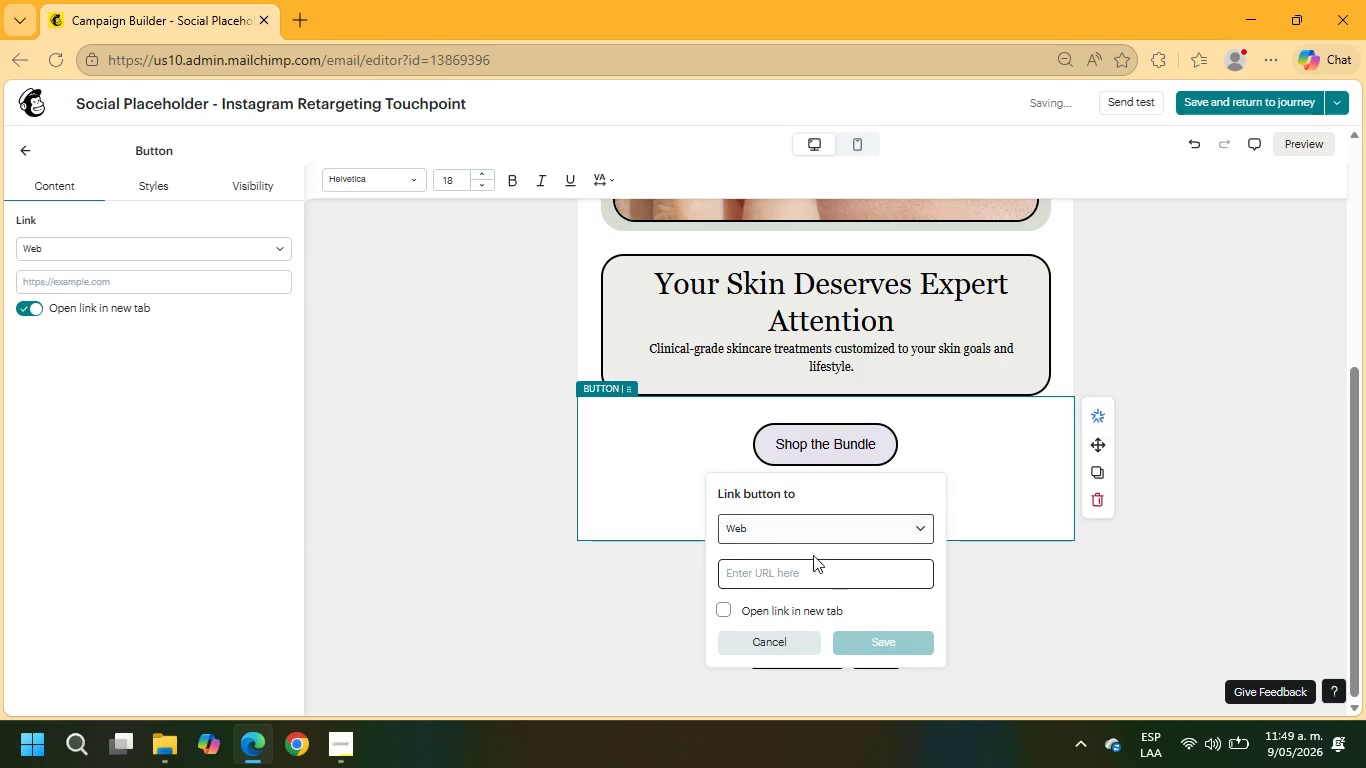 
left_click([809, 572])
 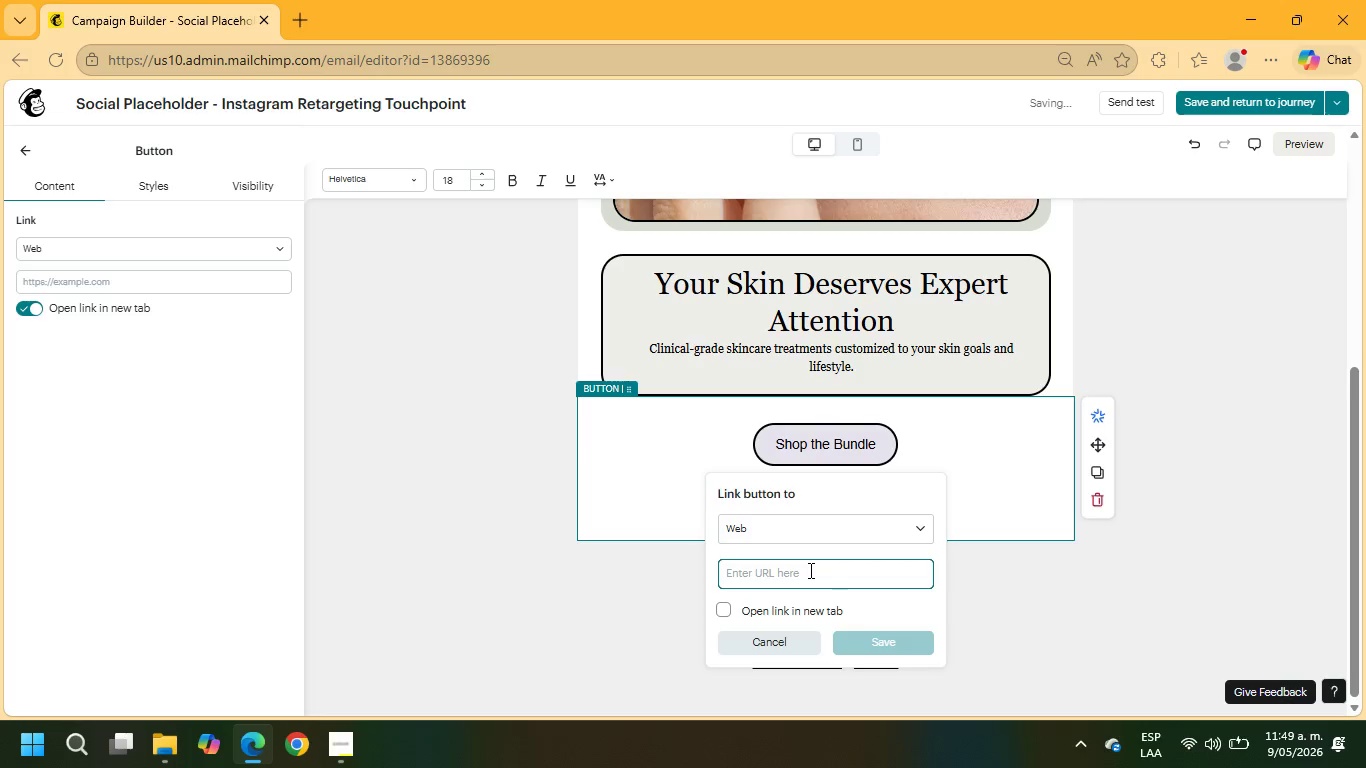 
key(Control+V)
 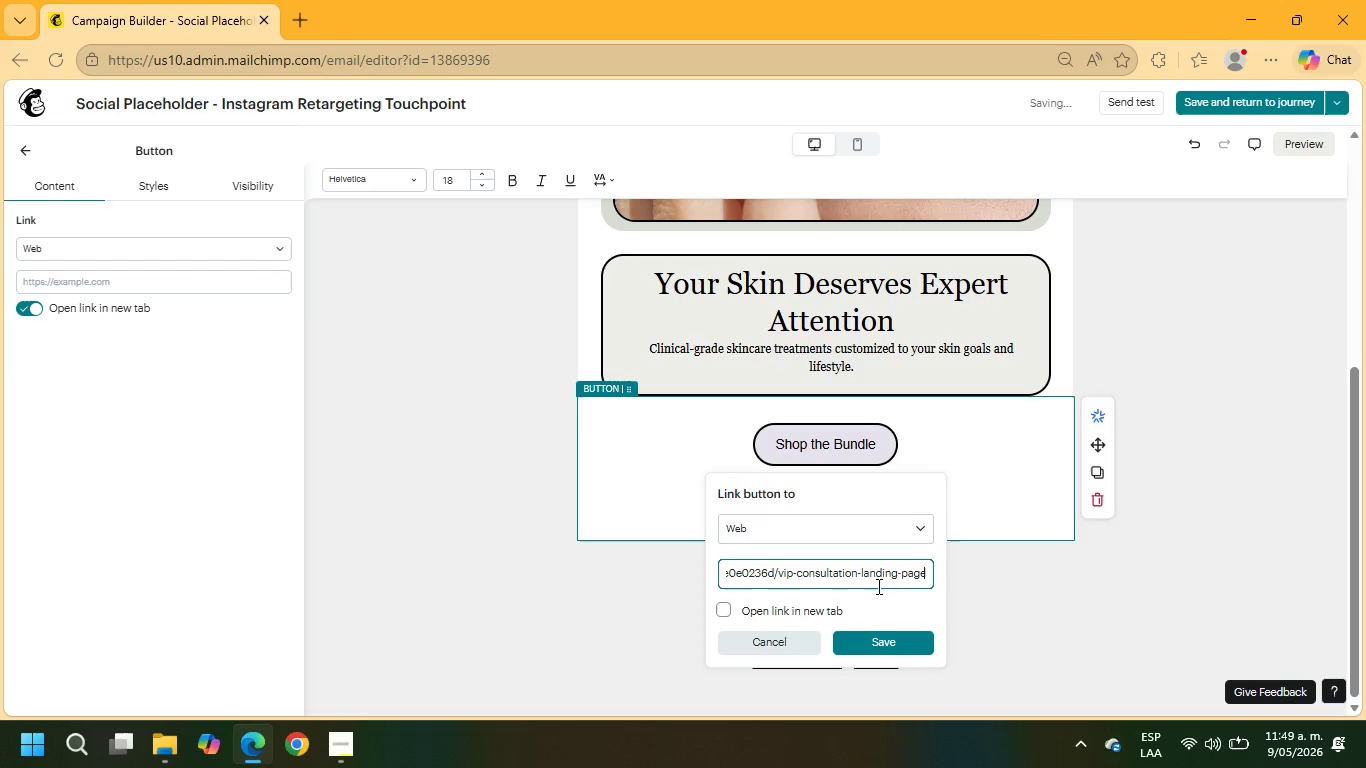 
hold_key(key=ArrowLeft, duration=1.5)
 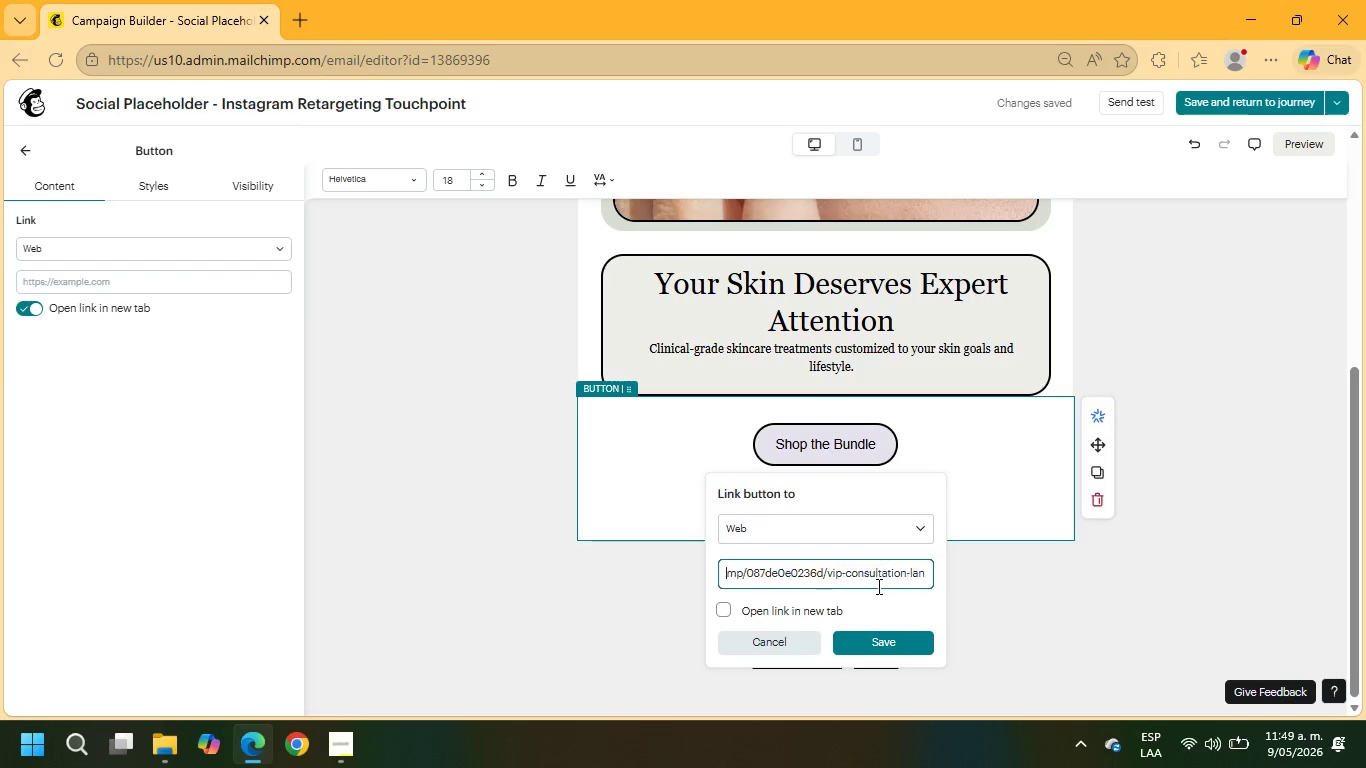 
hold_key(key=ArrowLeft, duration=1.36)
 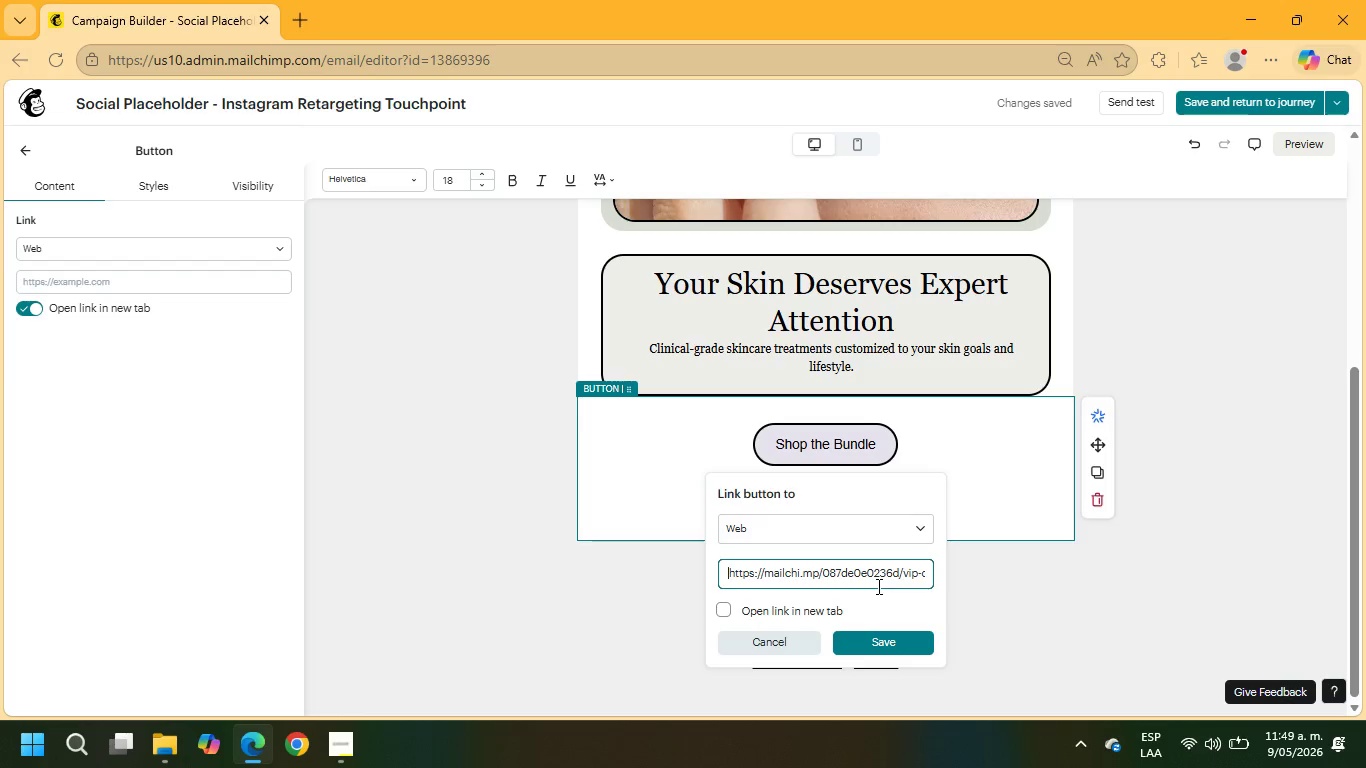 
key(ArrowRight)
 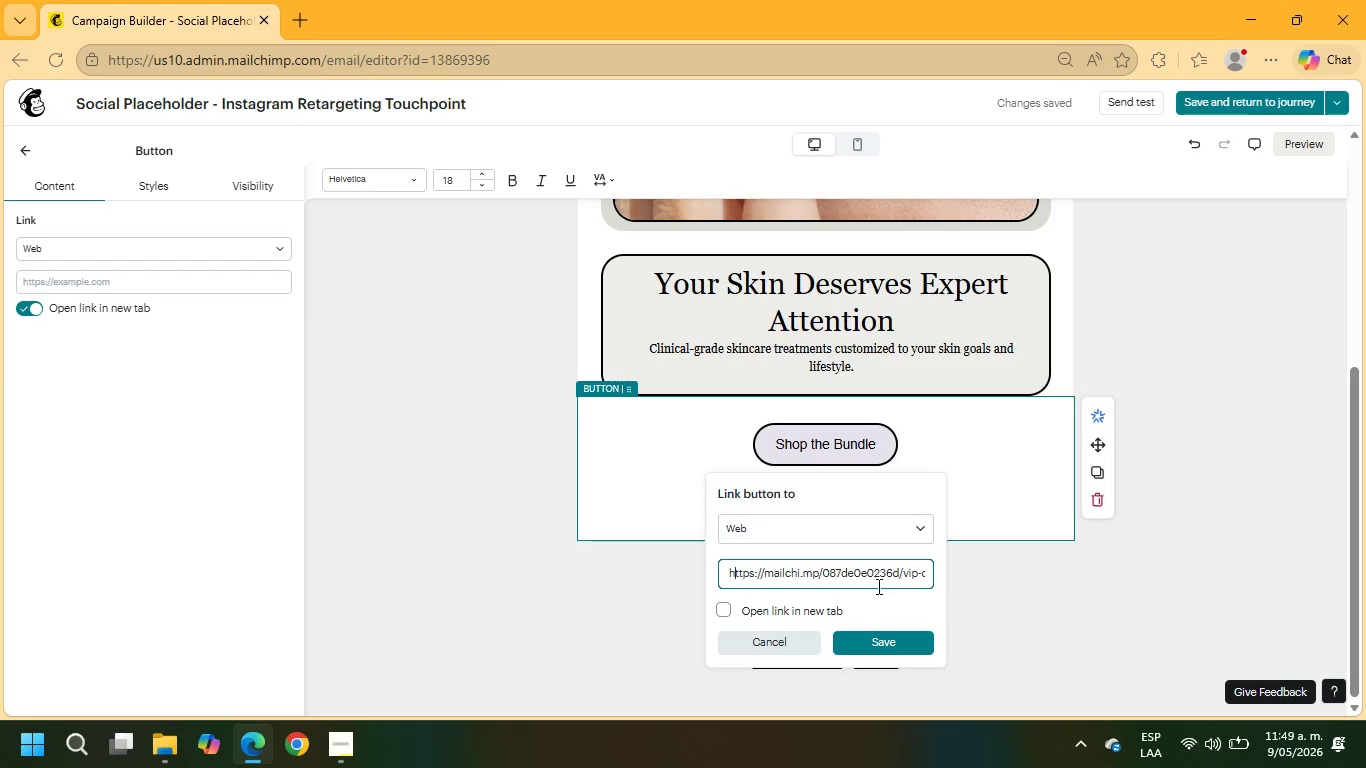 
key(ArrowRight)
 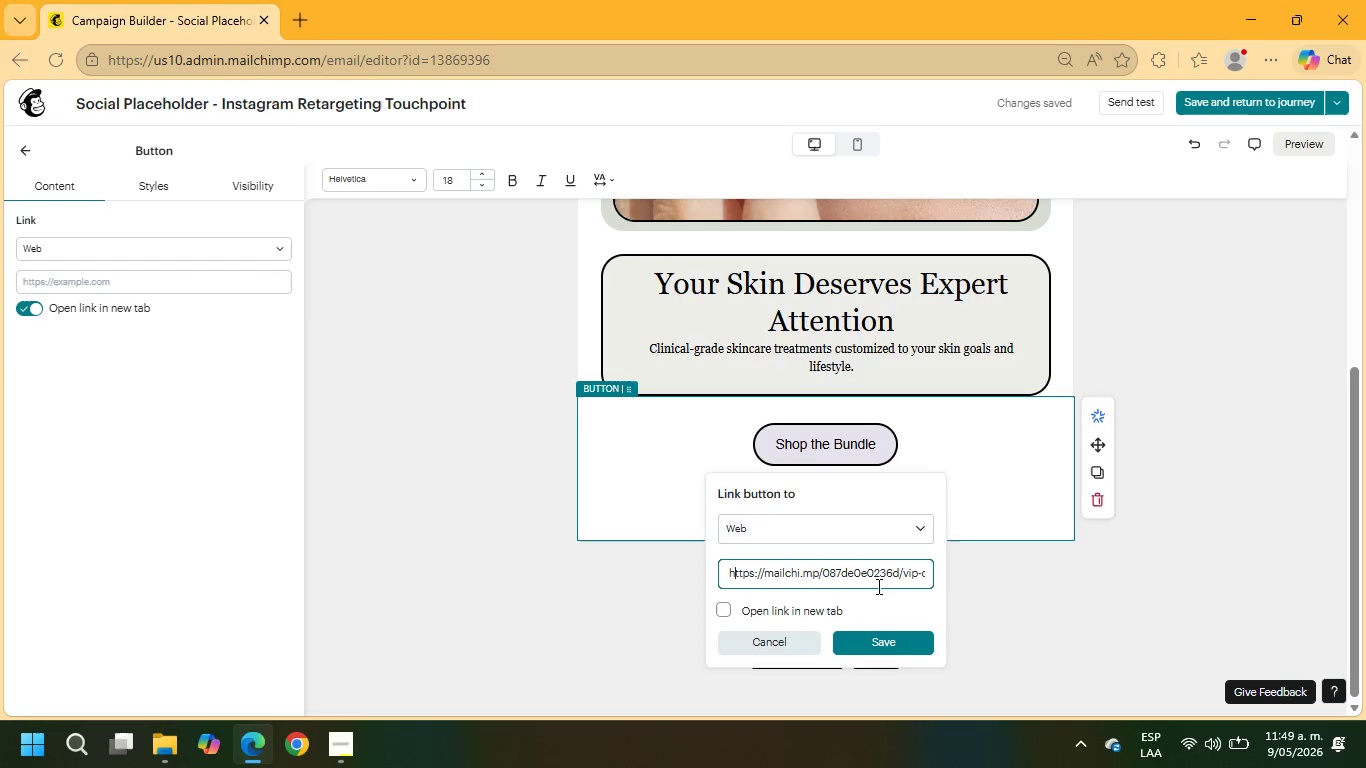 
key(ArrowRight)
 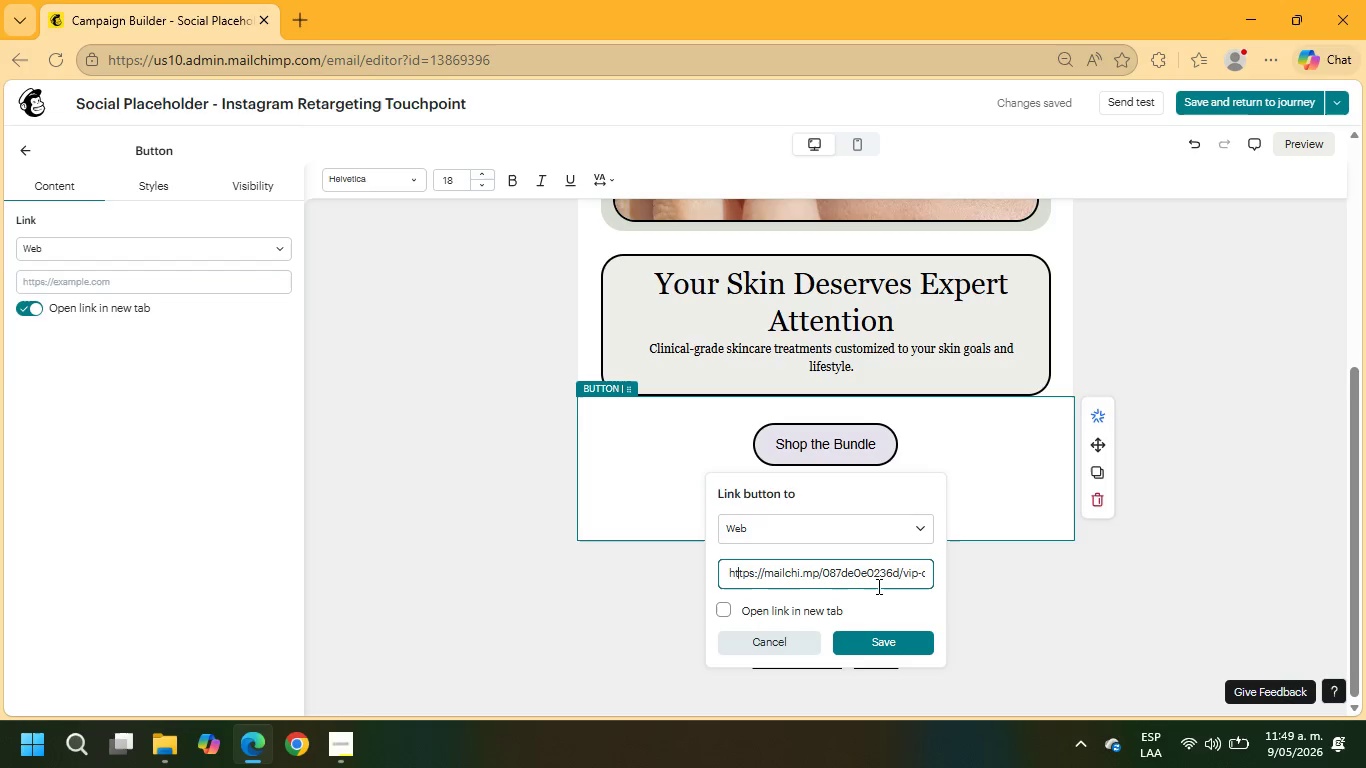 
key(ArrowRight)
 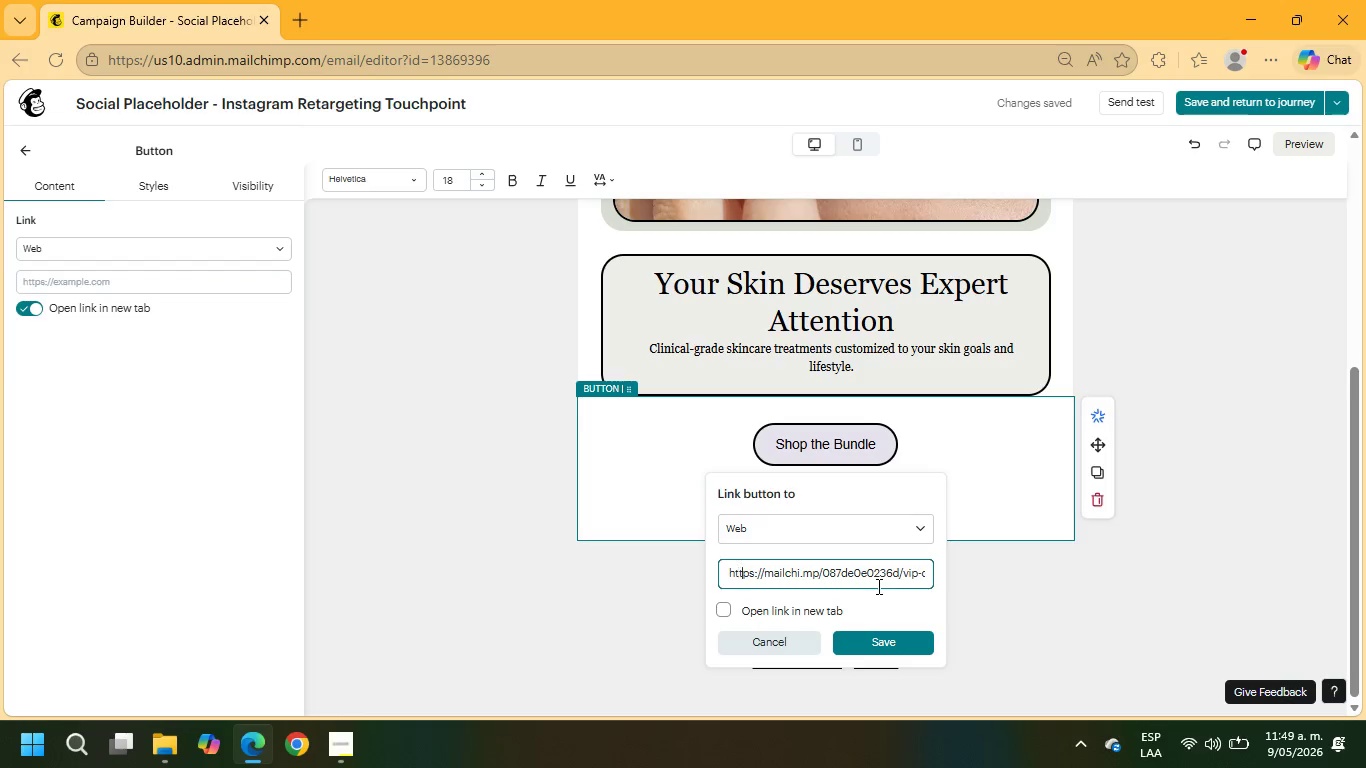 
key(ArrowRight)
 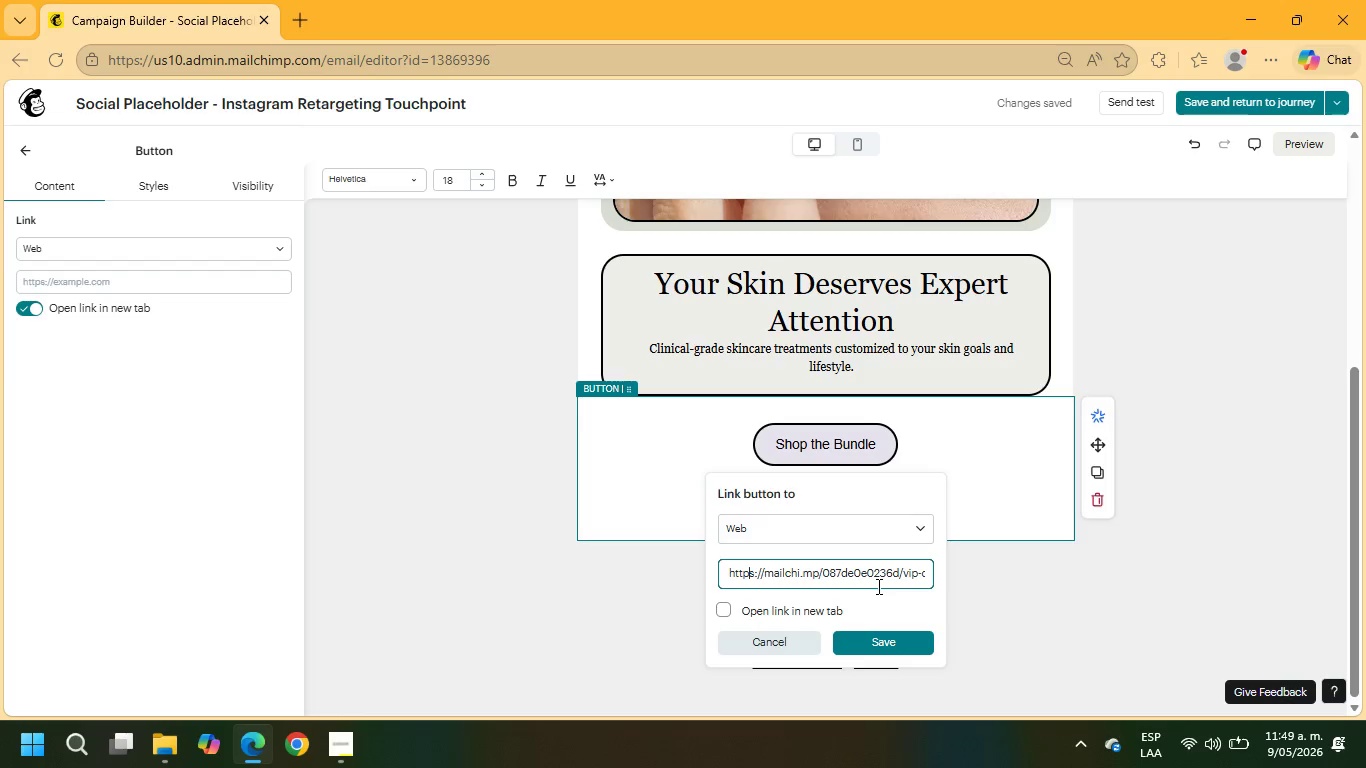 
key(ArrowRight)
 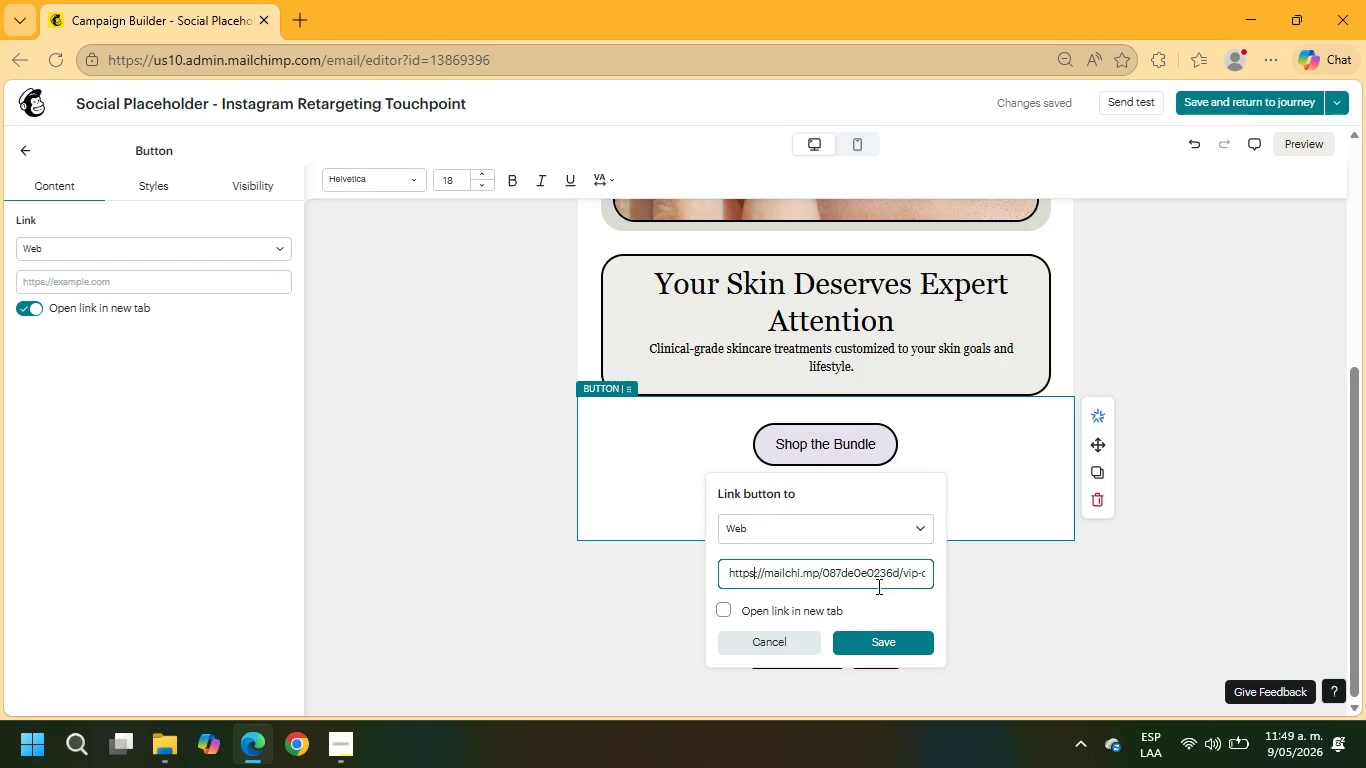 
key(ArrowRight)
 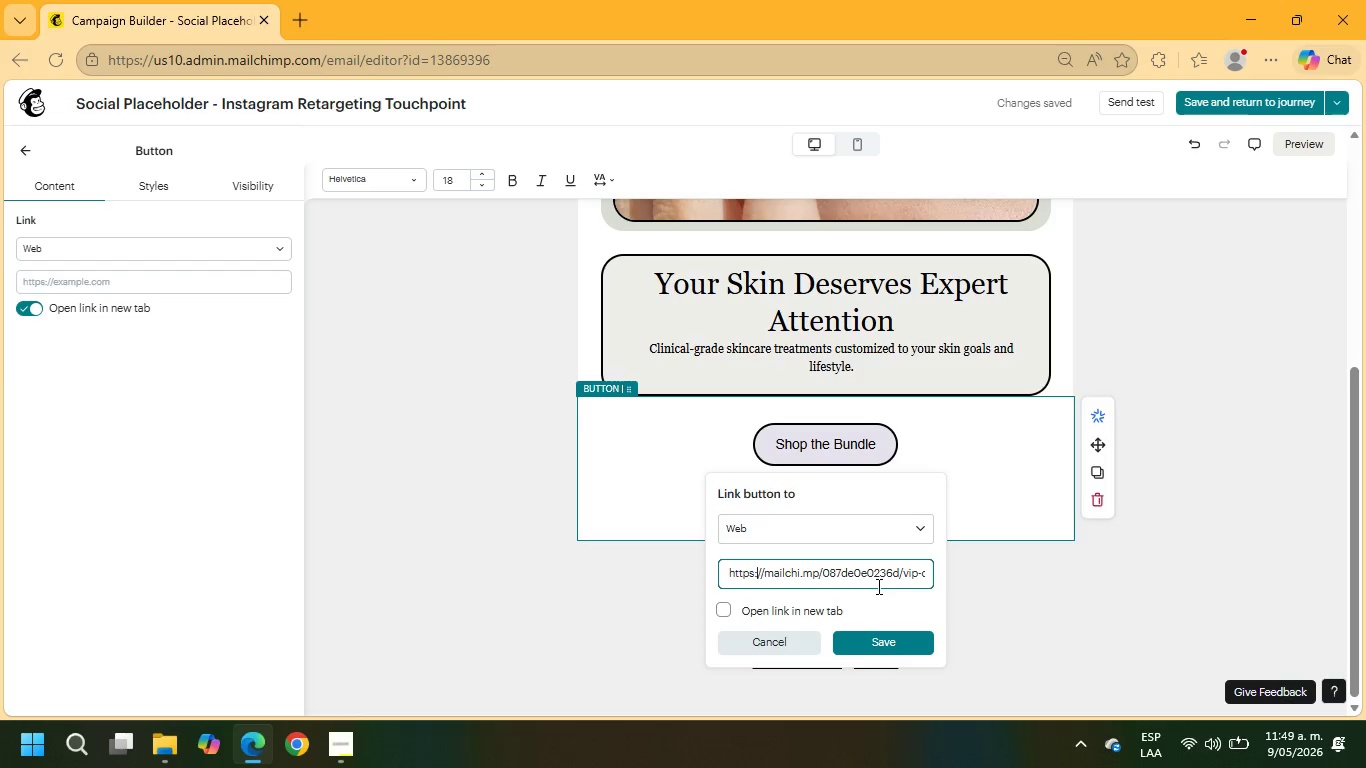 
key(ArrowRight)
 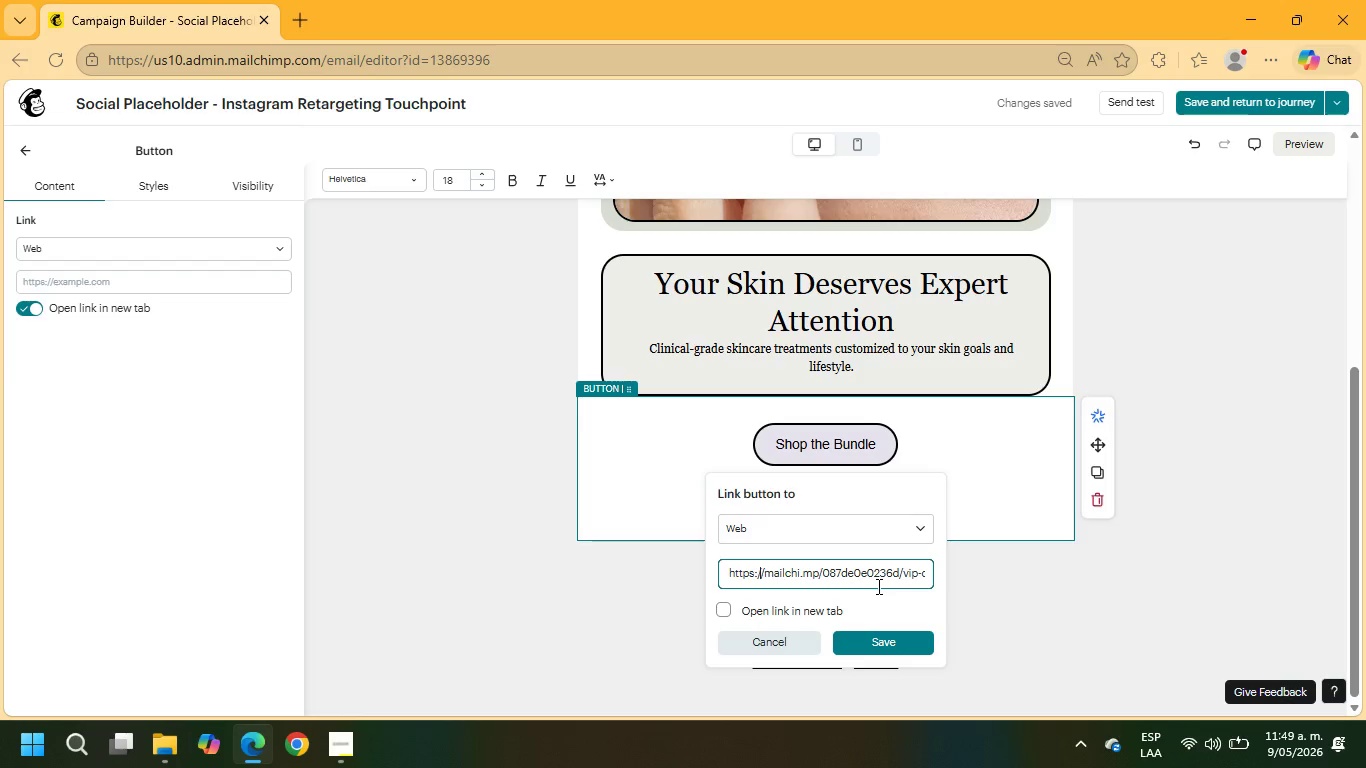 
key(ArrowRight)
 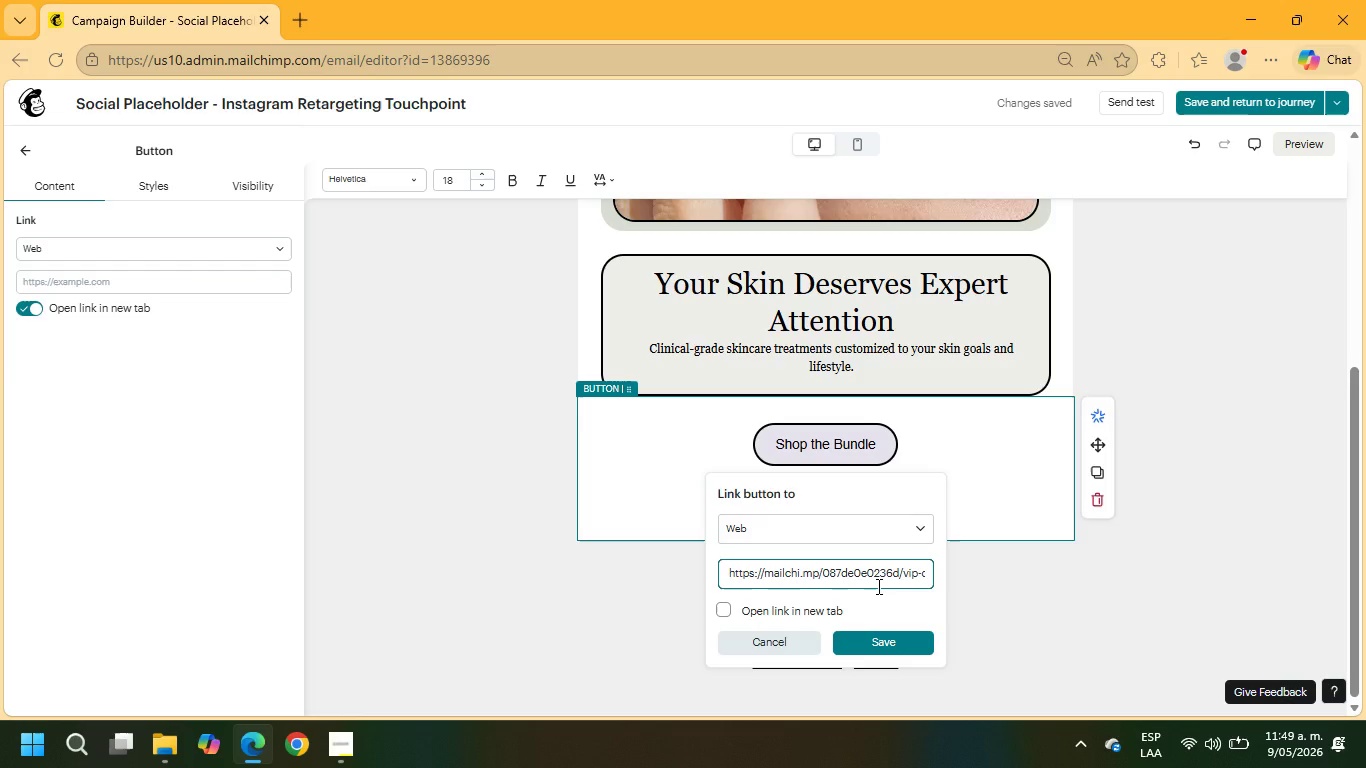 
key(Insert)
 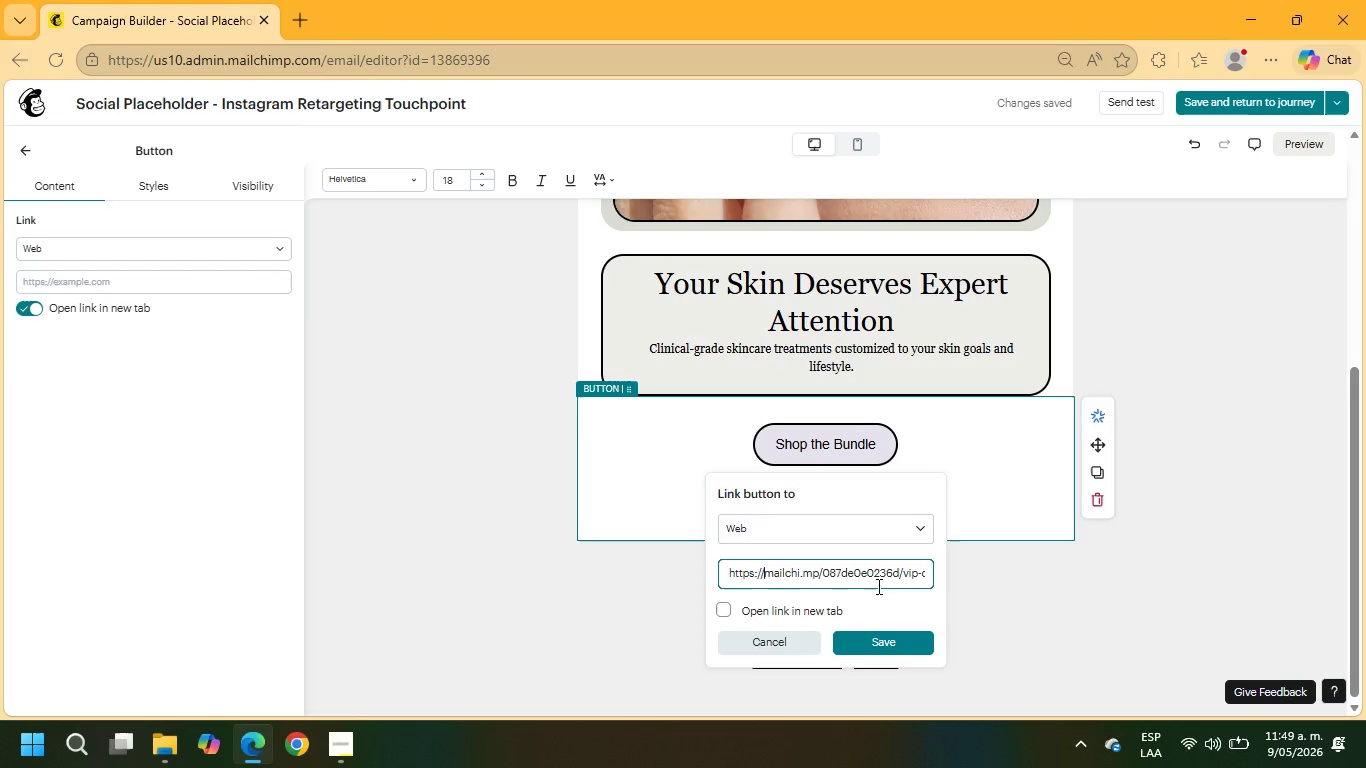 
key(Insert)
 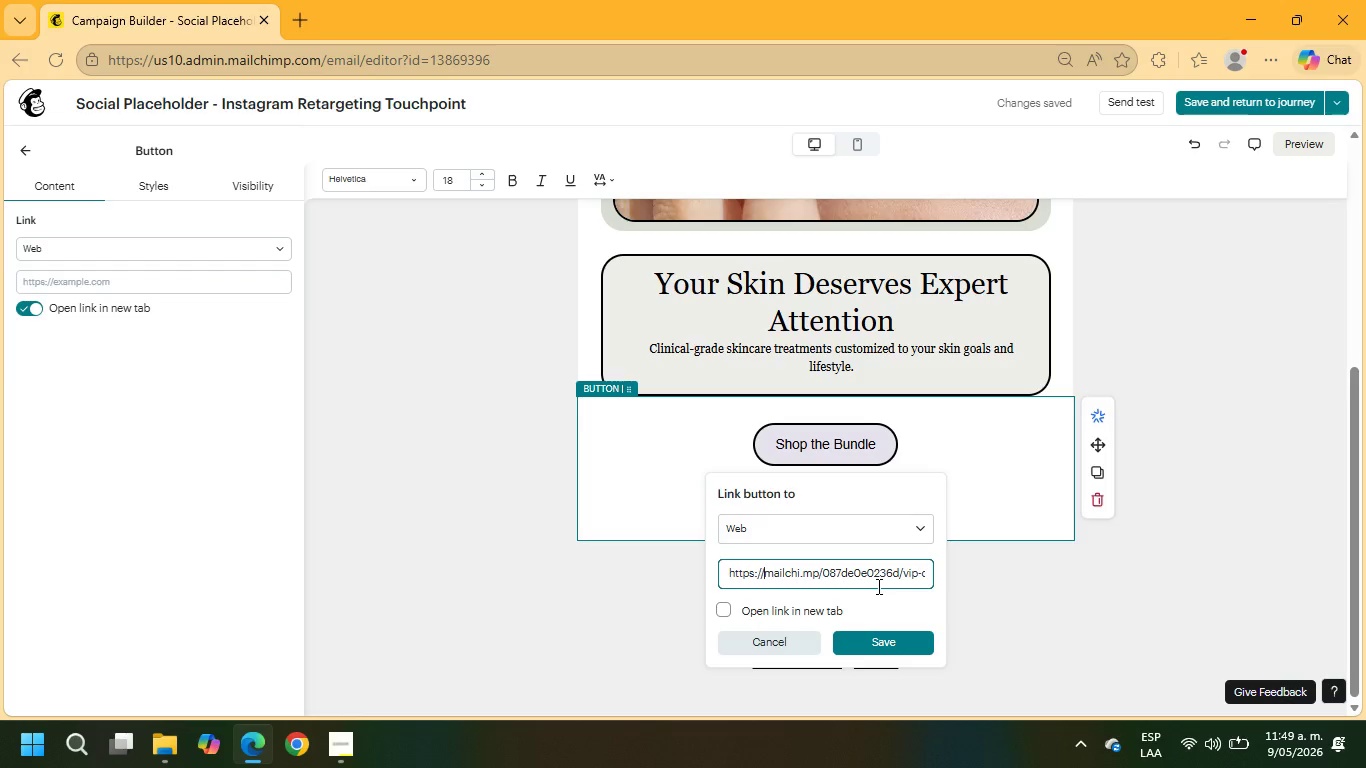 
key(Insert)
 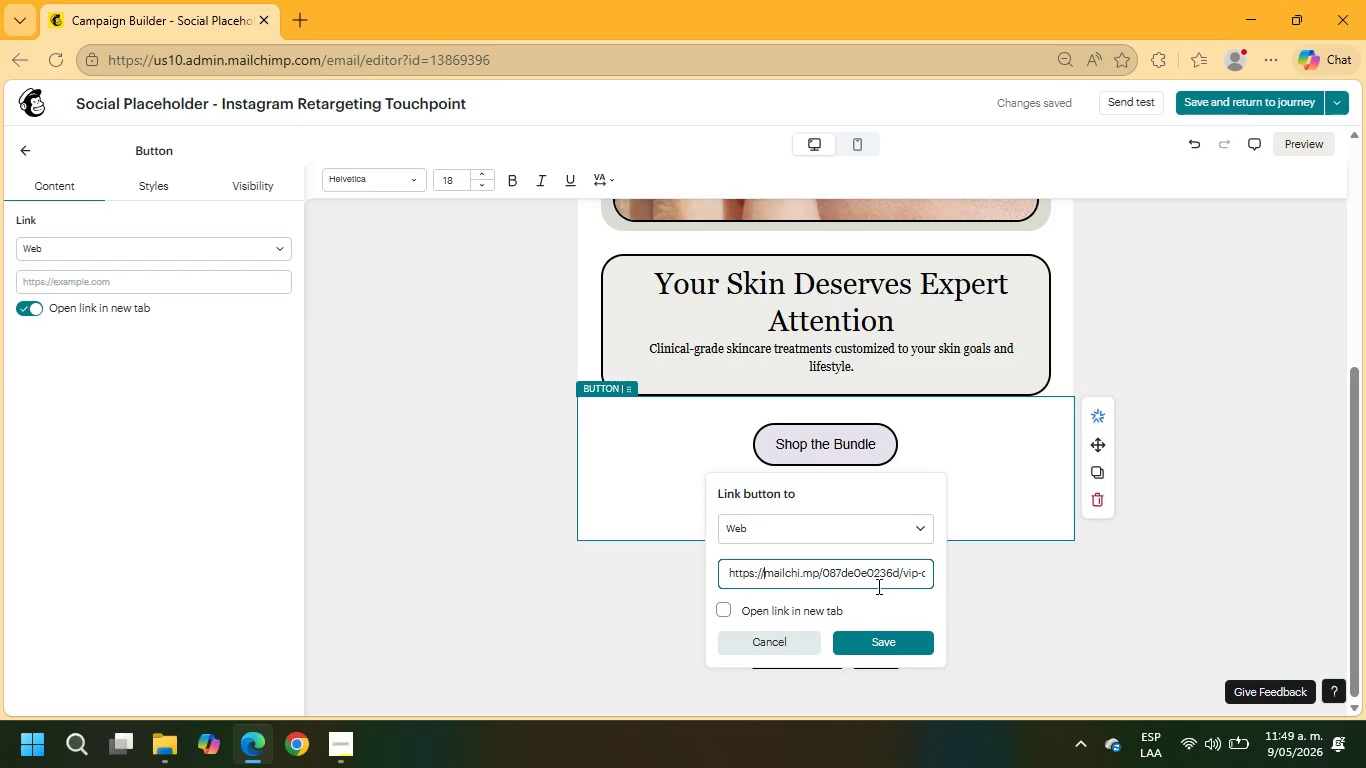 
key(Backspace)
 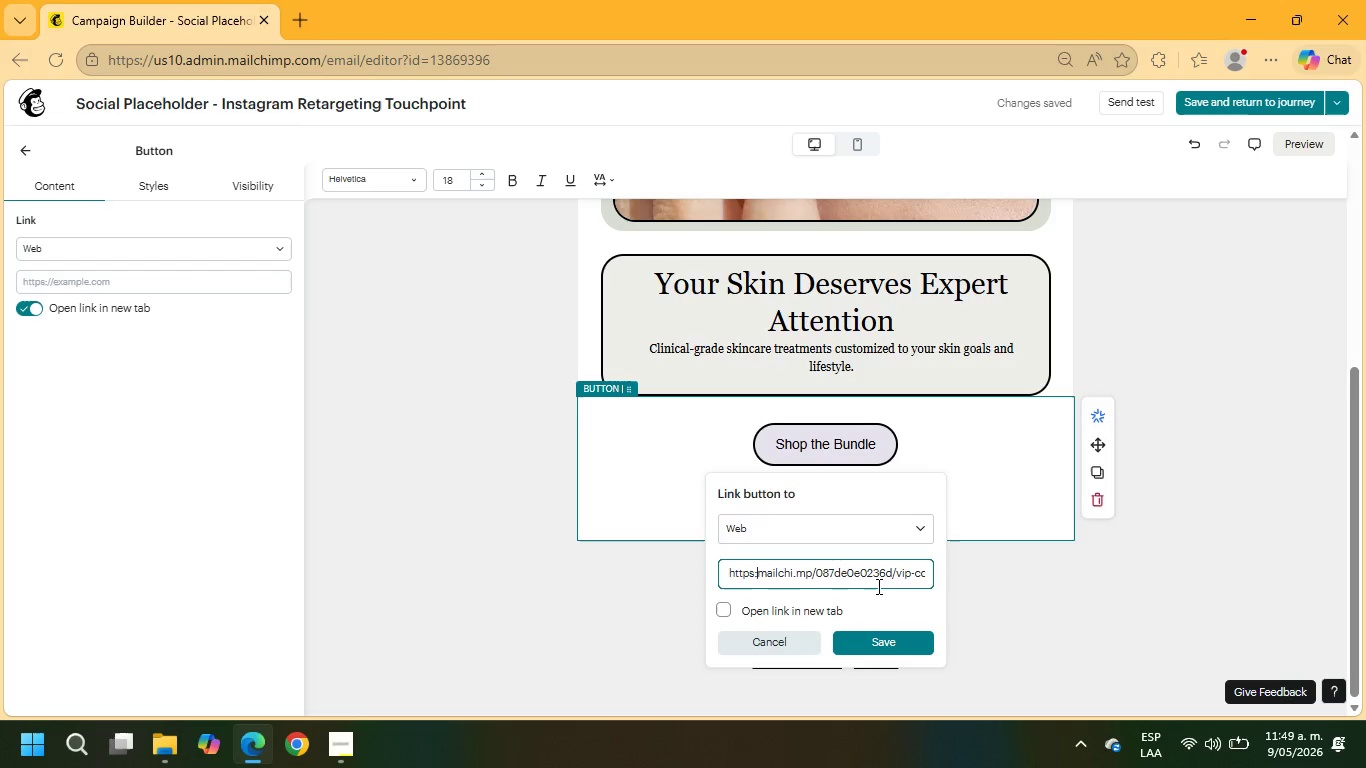 
key(Backspace)
 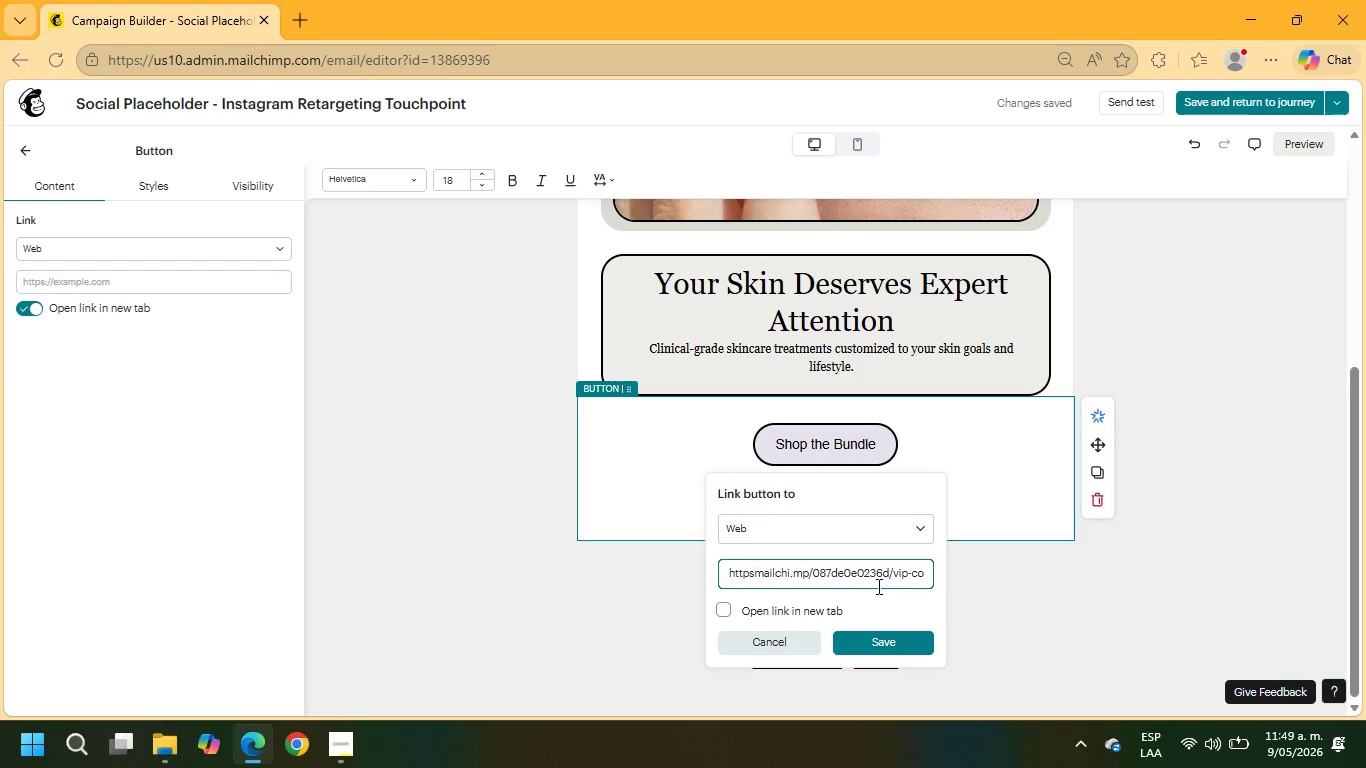 
key(Backspace)
 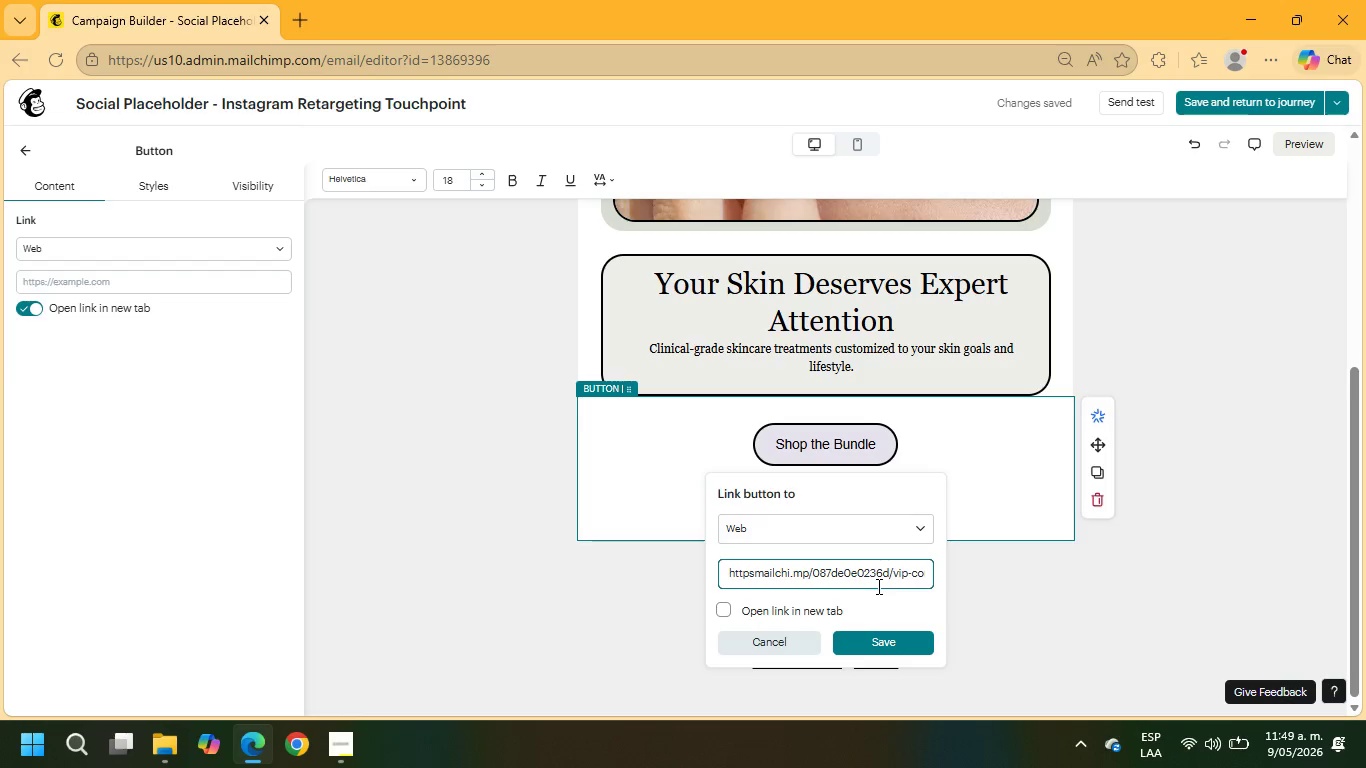 
key(Backspace)
 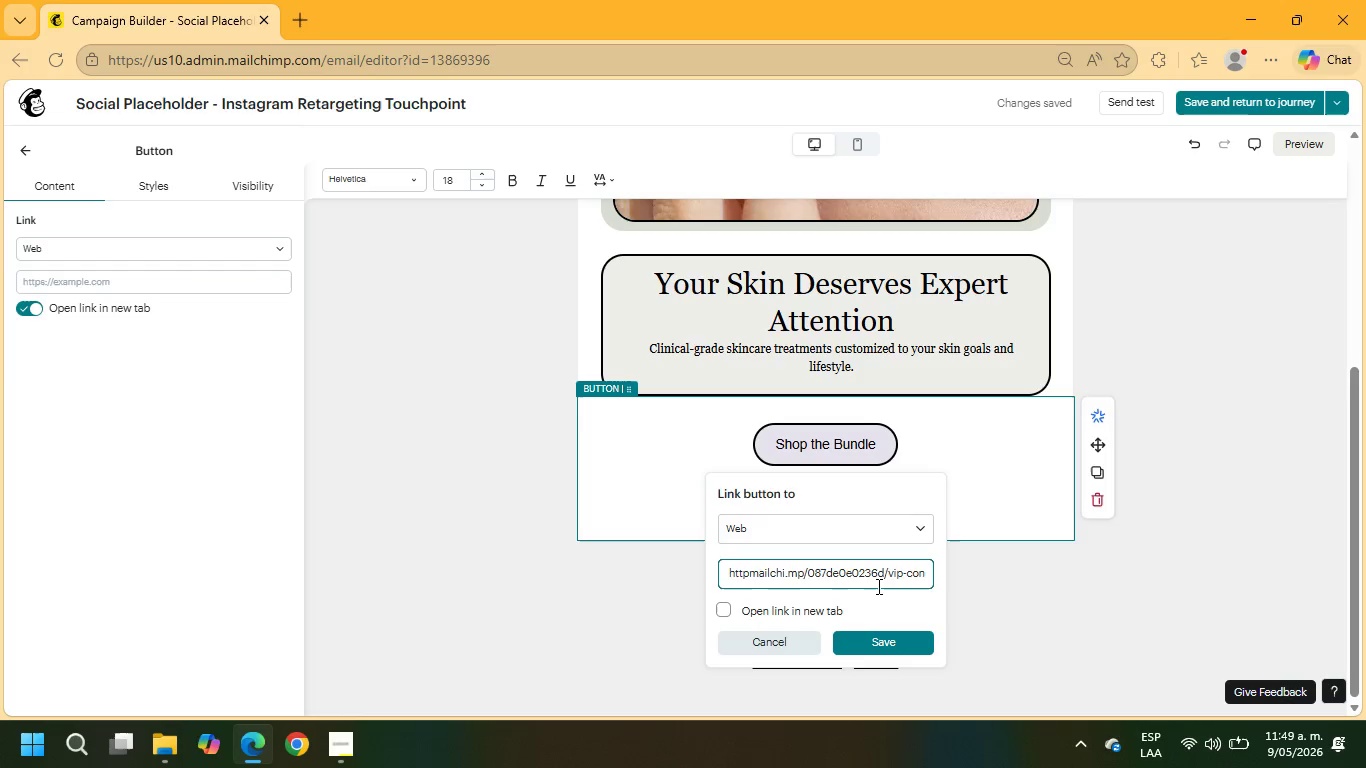 
key(Backspace)
 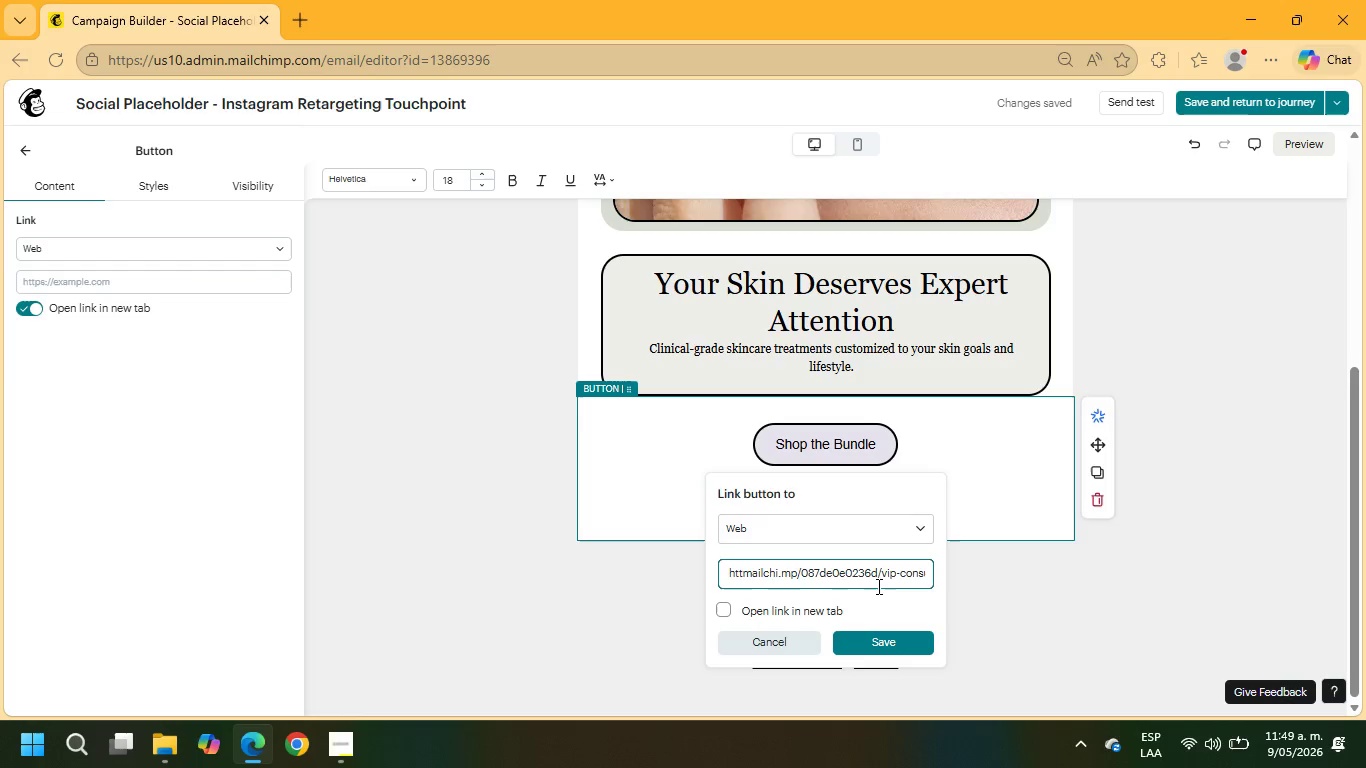 
key(Backspace)
 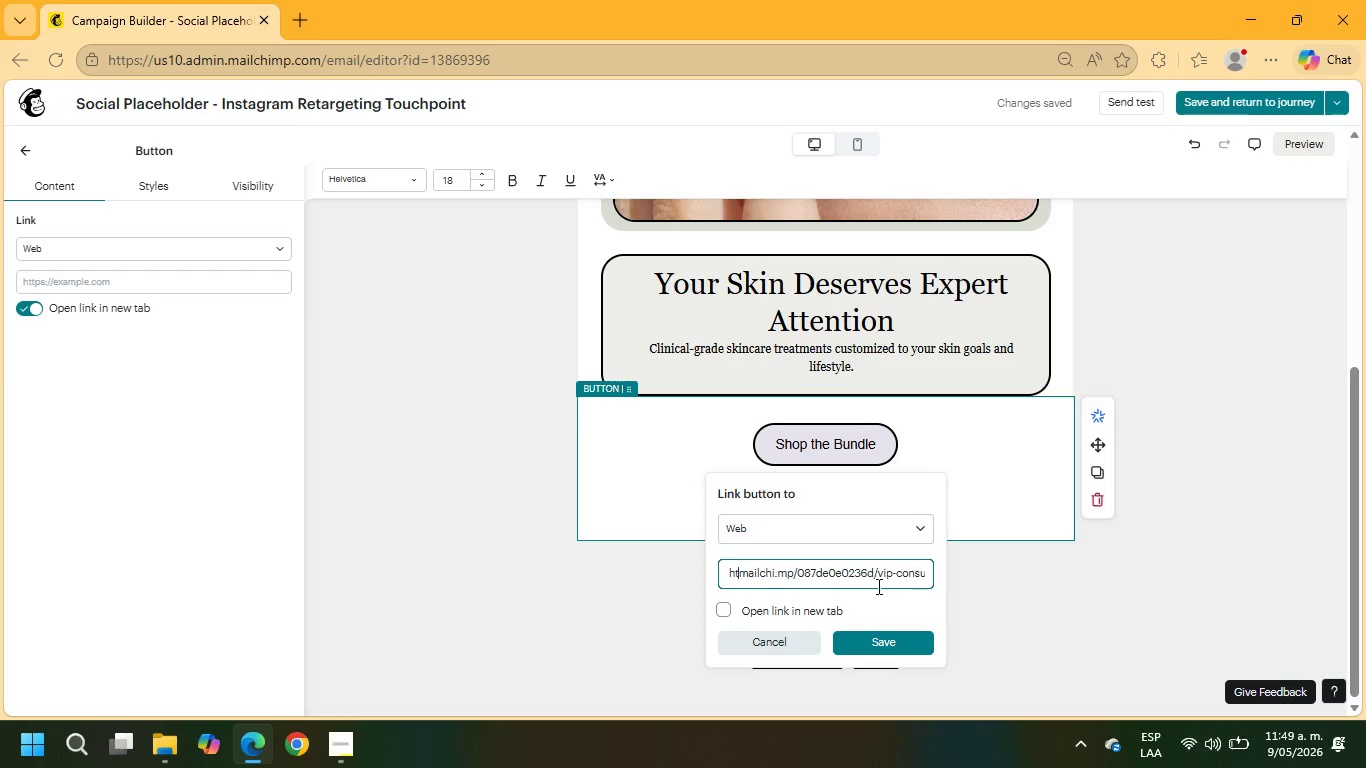 
key(Backspace)
 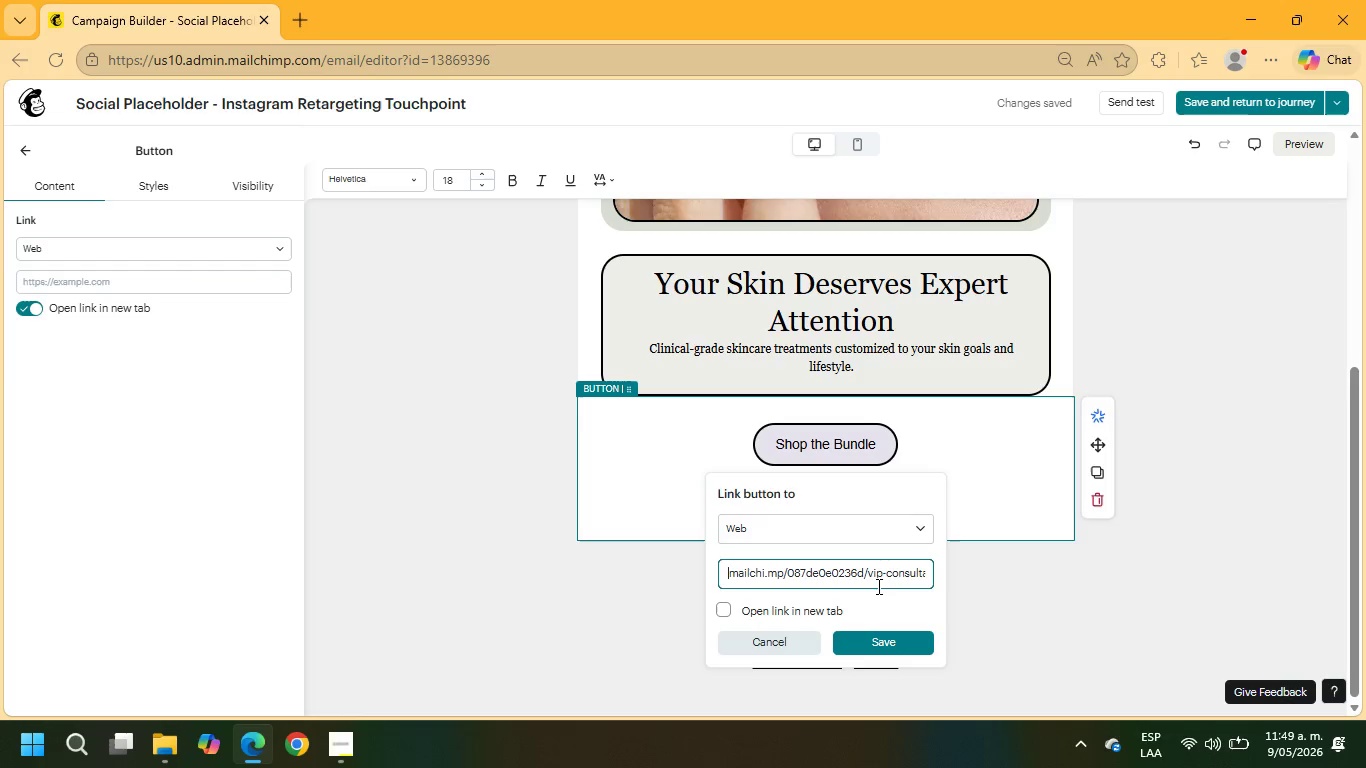 
key(Backspace)
 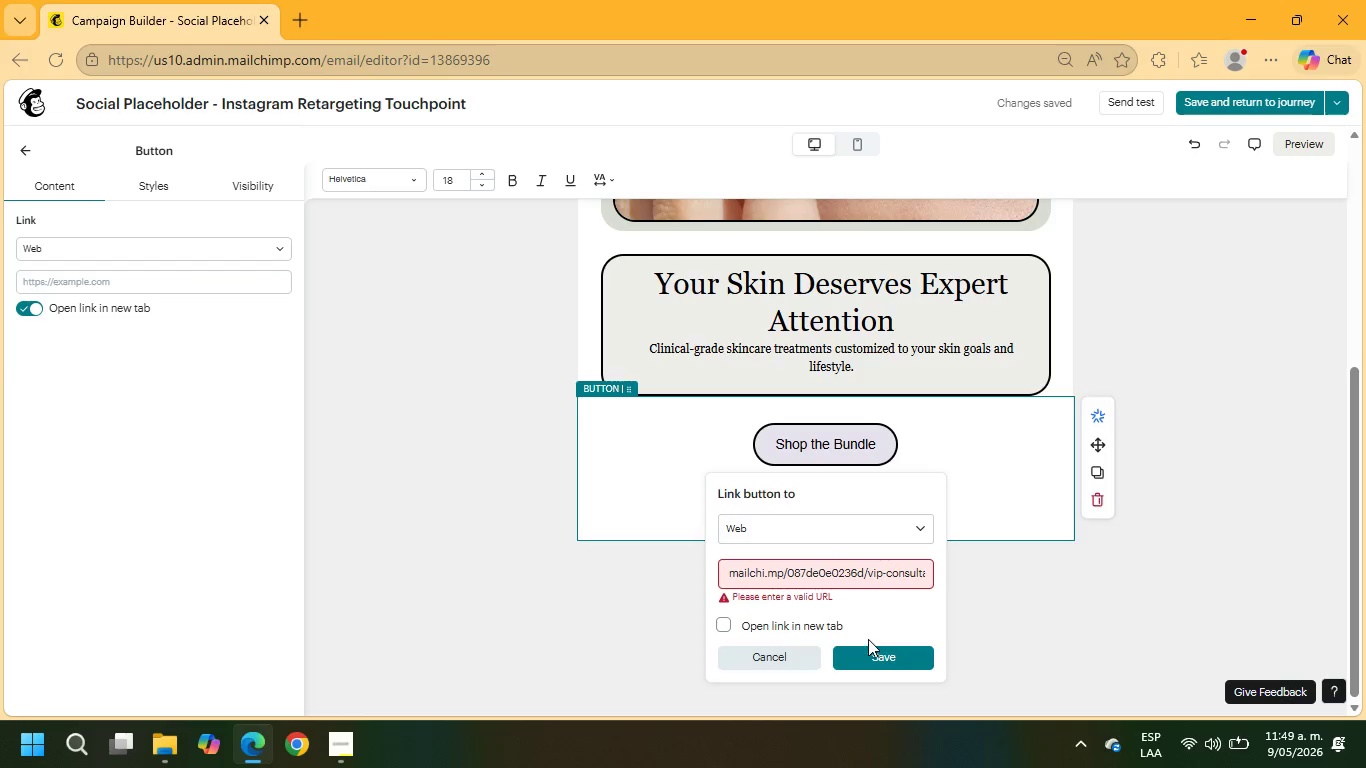 
left_click([739, 568])
 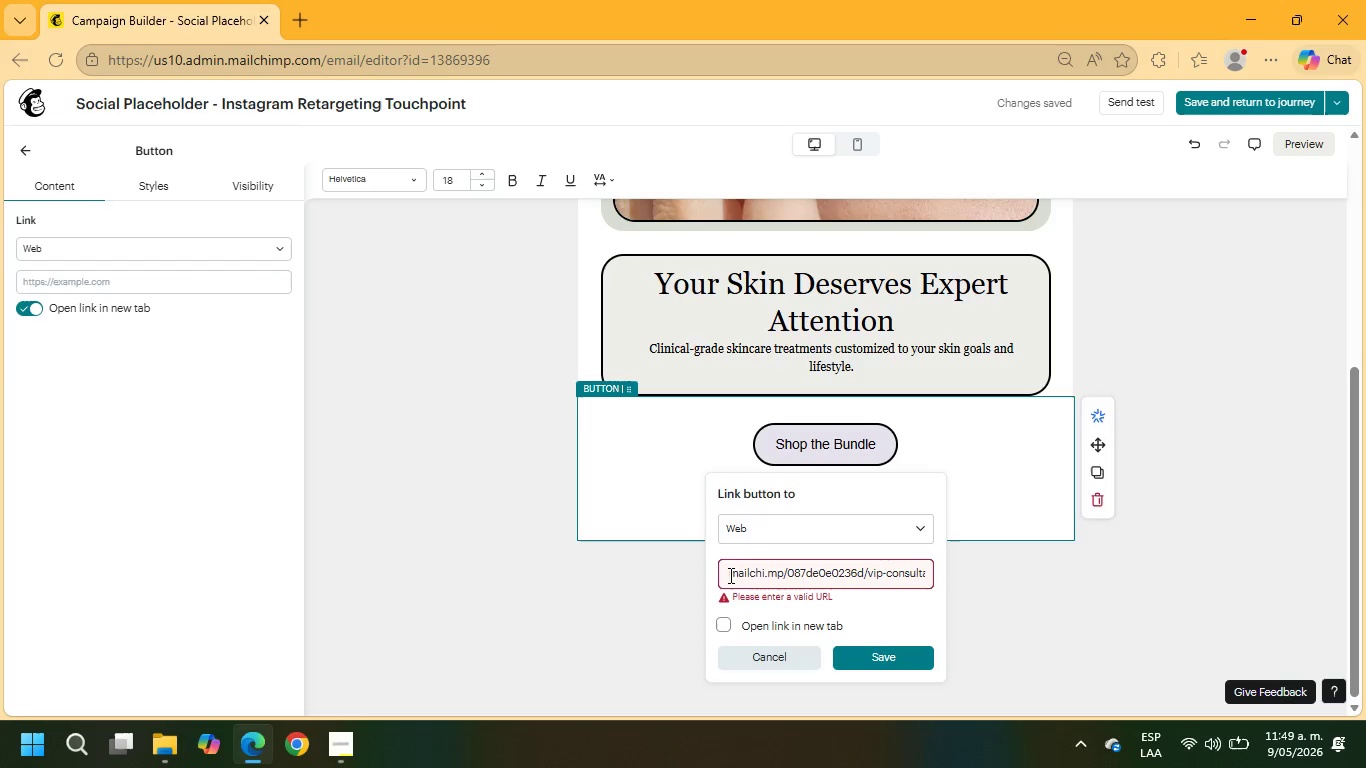 
left_click([729, 574])
 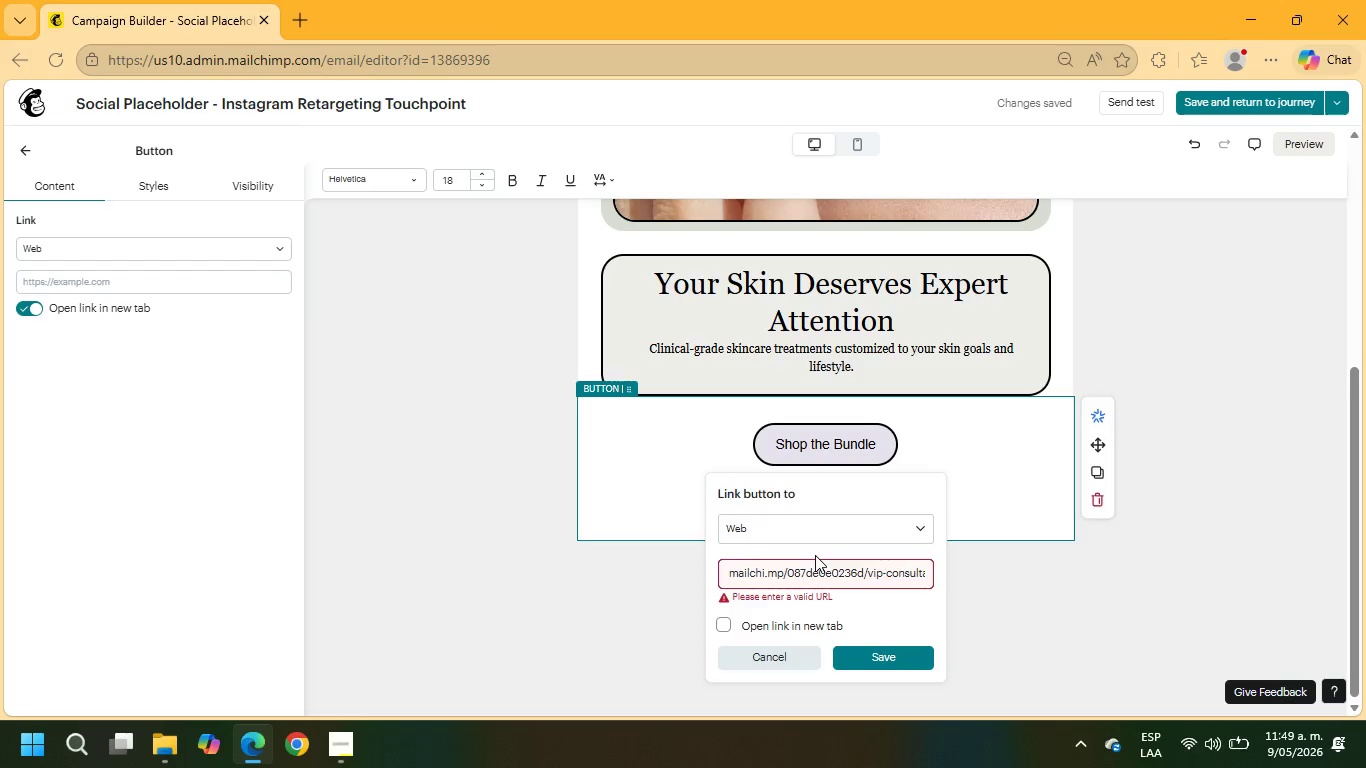 
key(Backspace)
 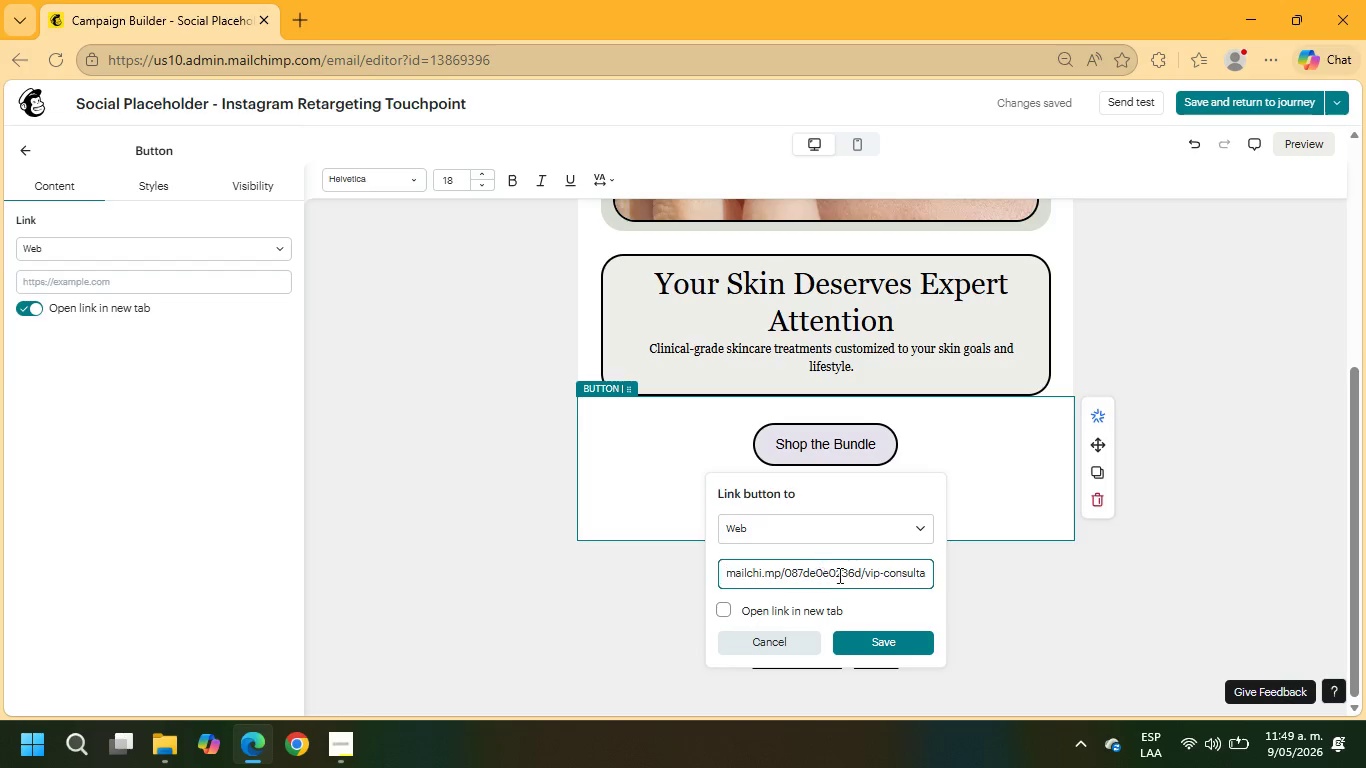 
mouse_move([844, 597])
 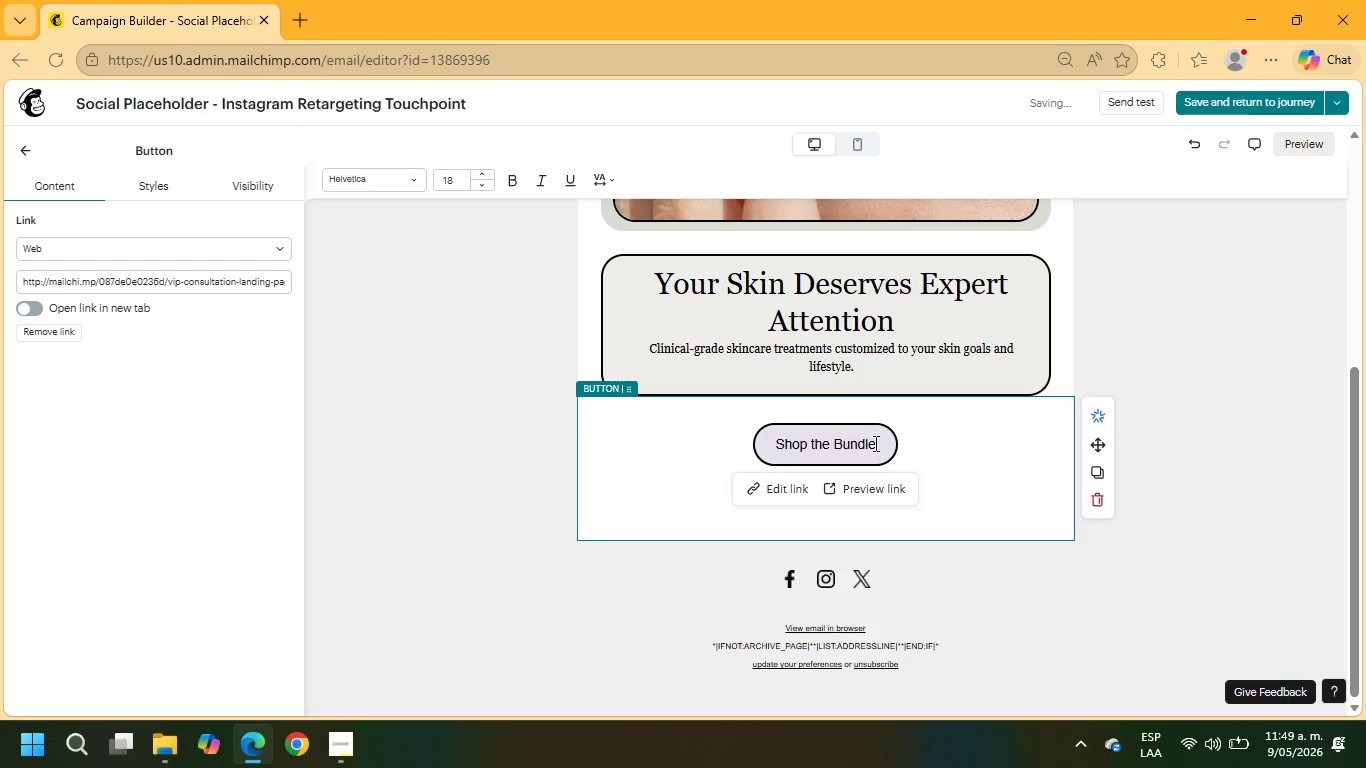 
left_click_drag(start_coordinate=[874, 443], to_coordinate=[772, 445])
 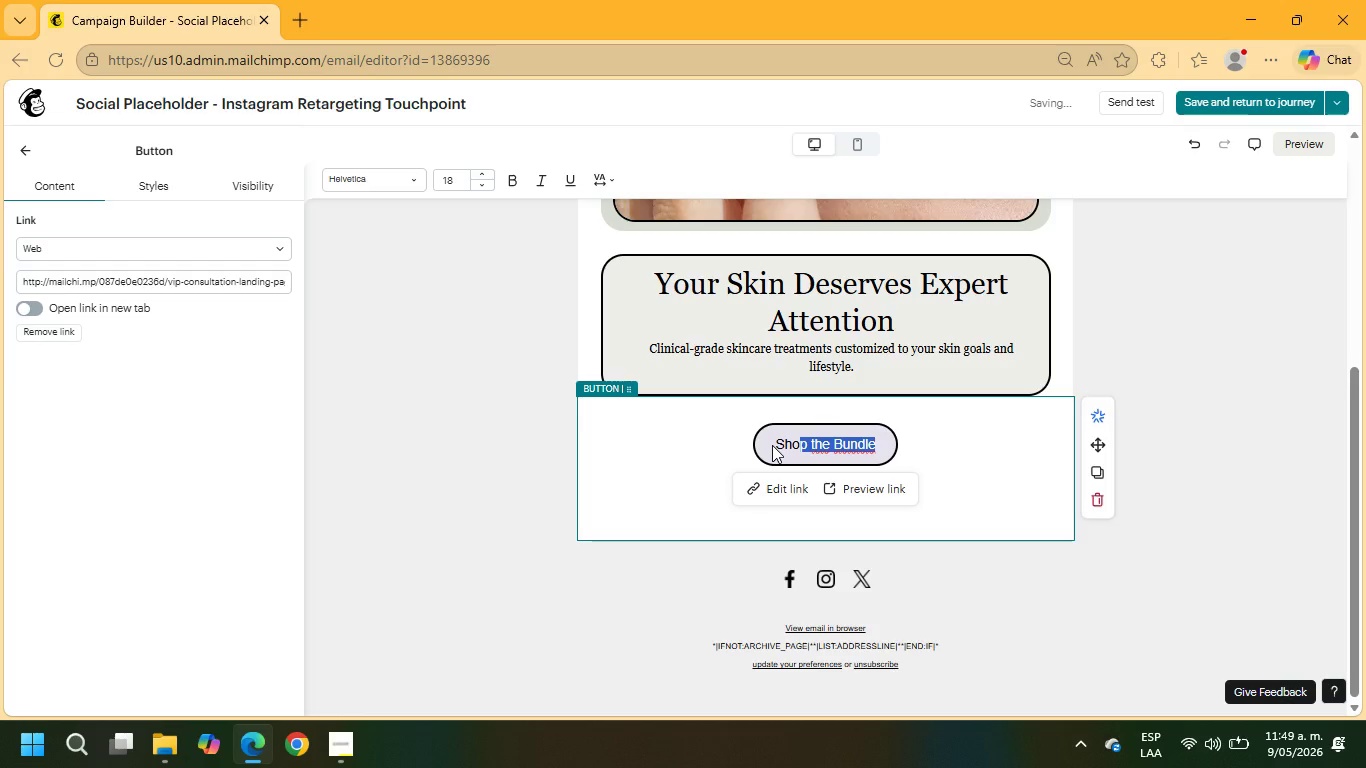 
type(Reserve Consultation)
 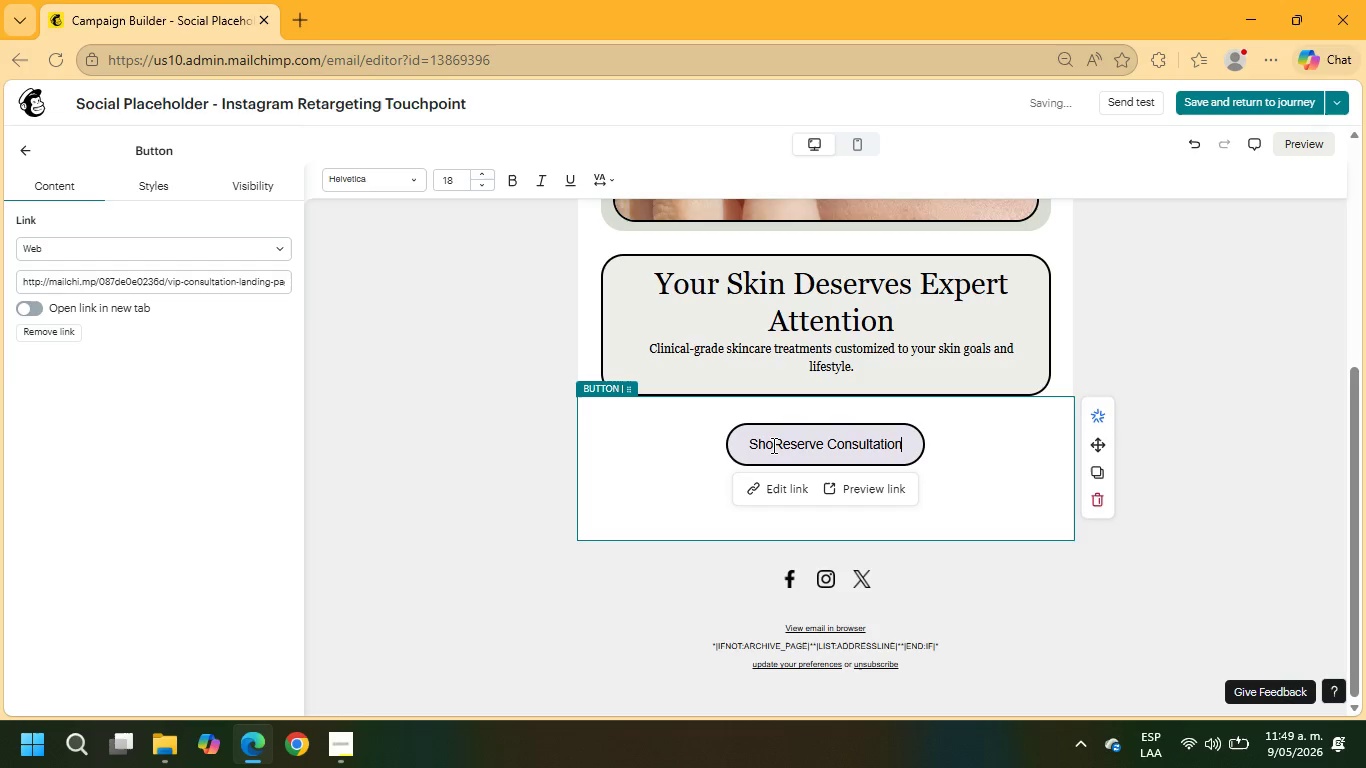 
hold_key(key=ArrowLeft, duration=1.17)
 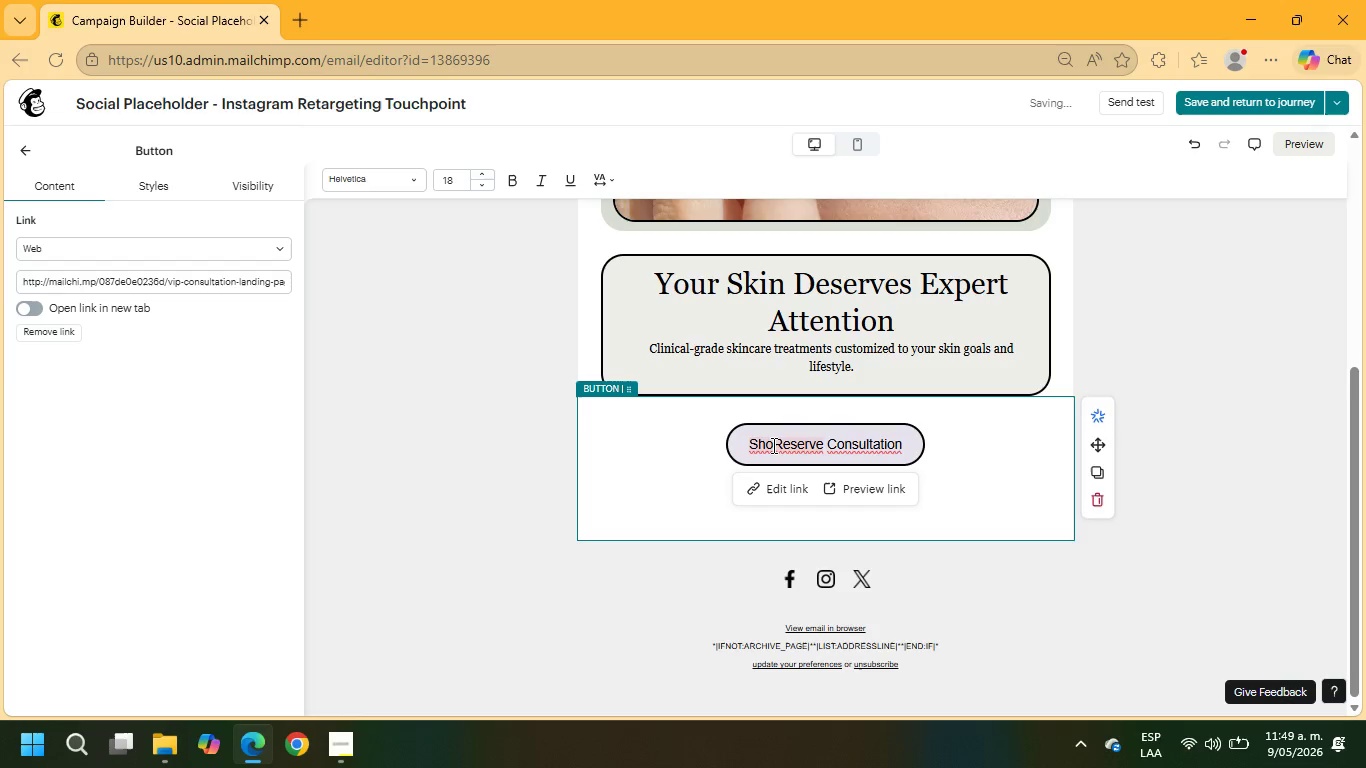 
key(ArrowRight)
 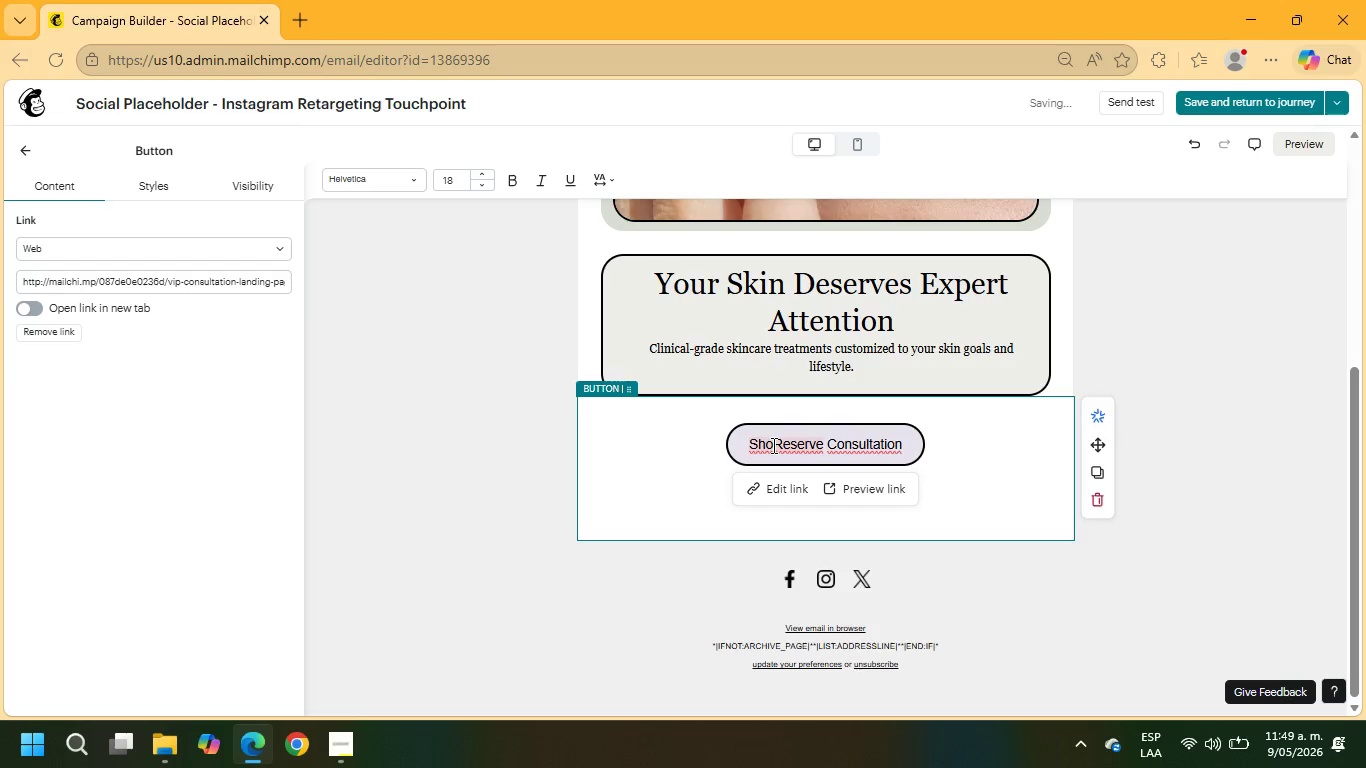 
key(Backspace)
 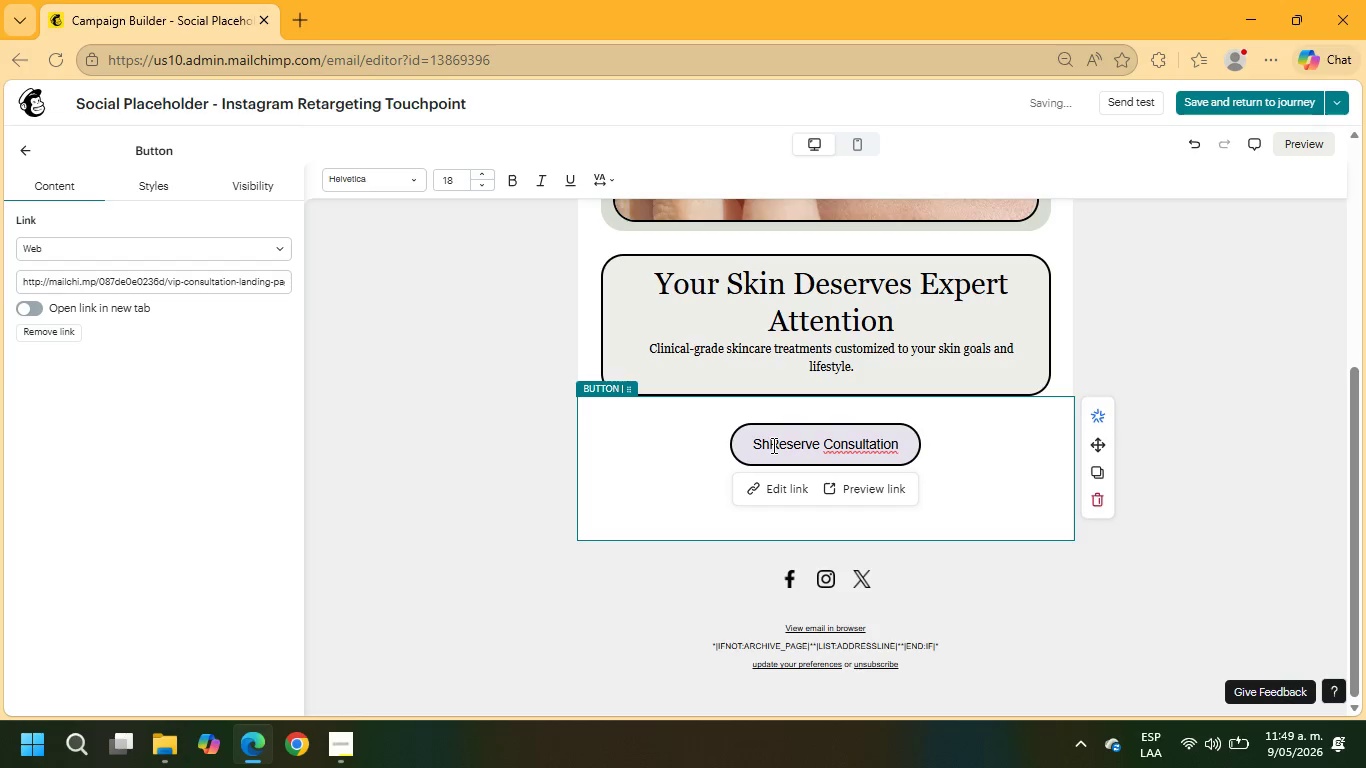 
key(Backspace)
 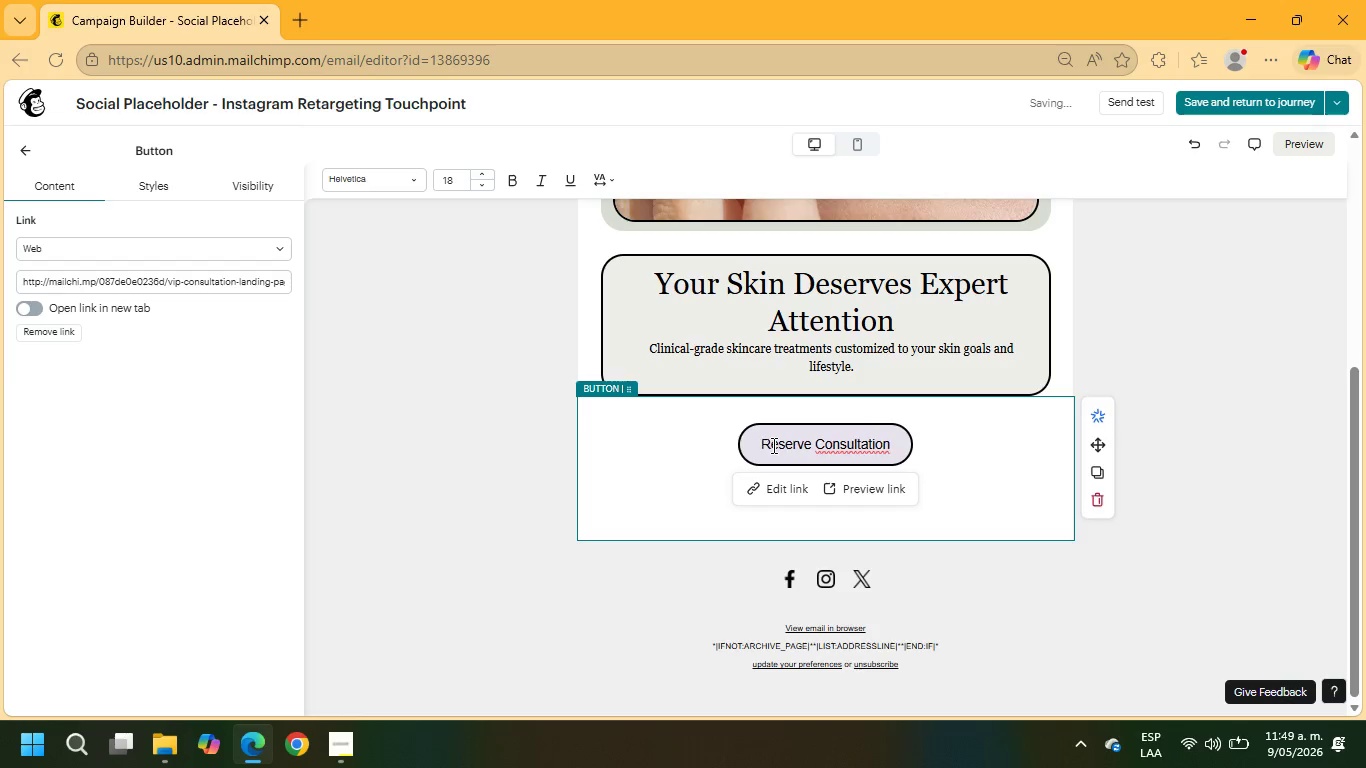 
key(Backspace)
 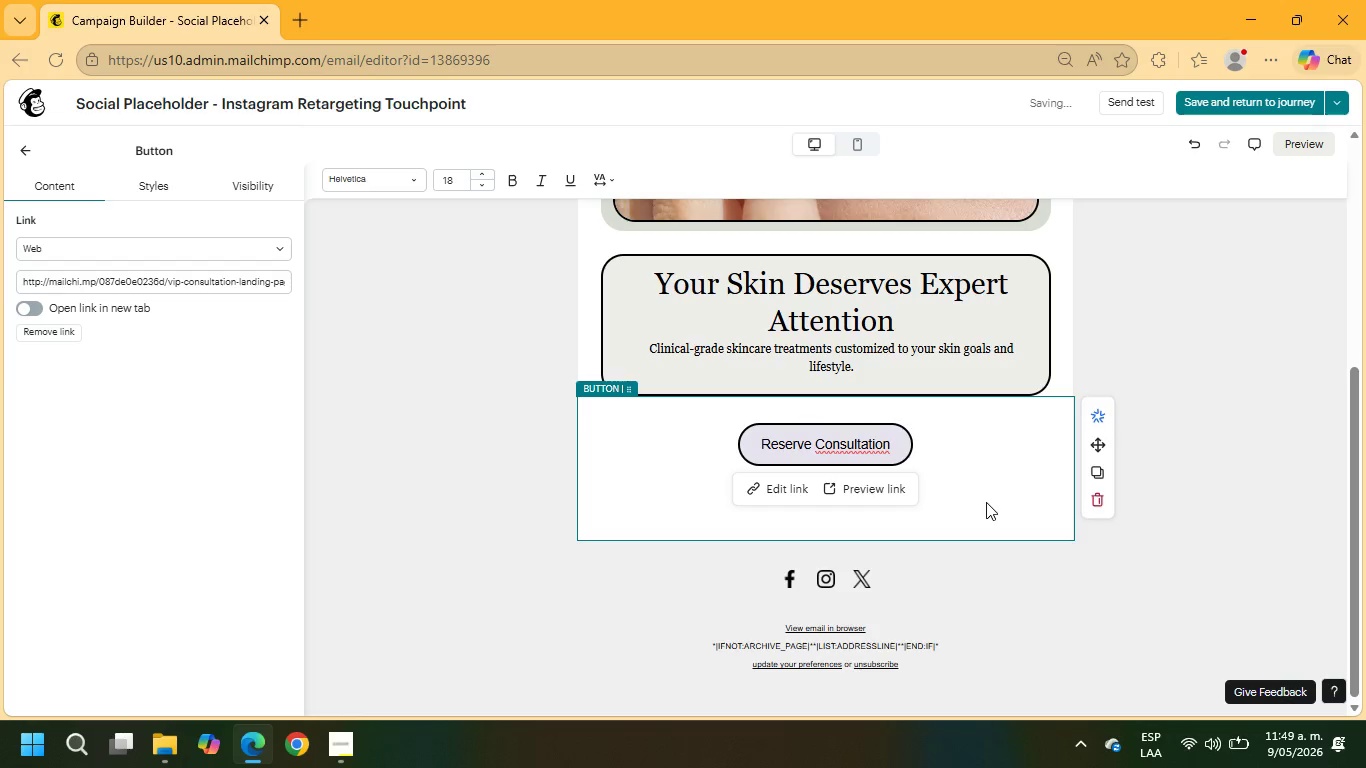 
left_click([986, 502])
 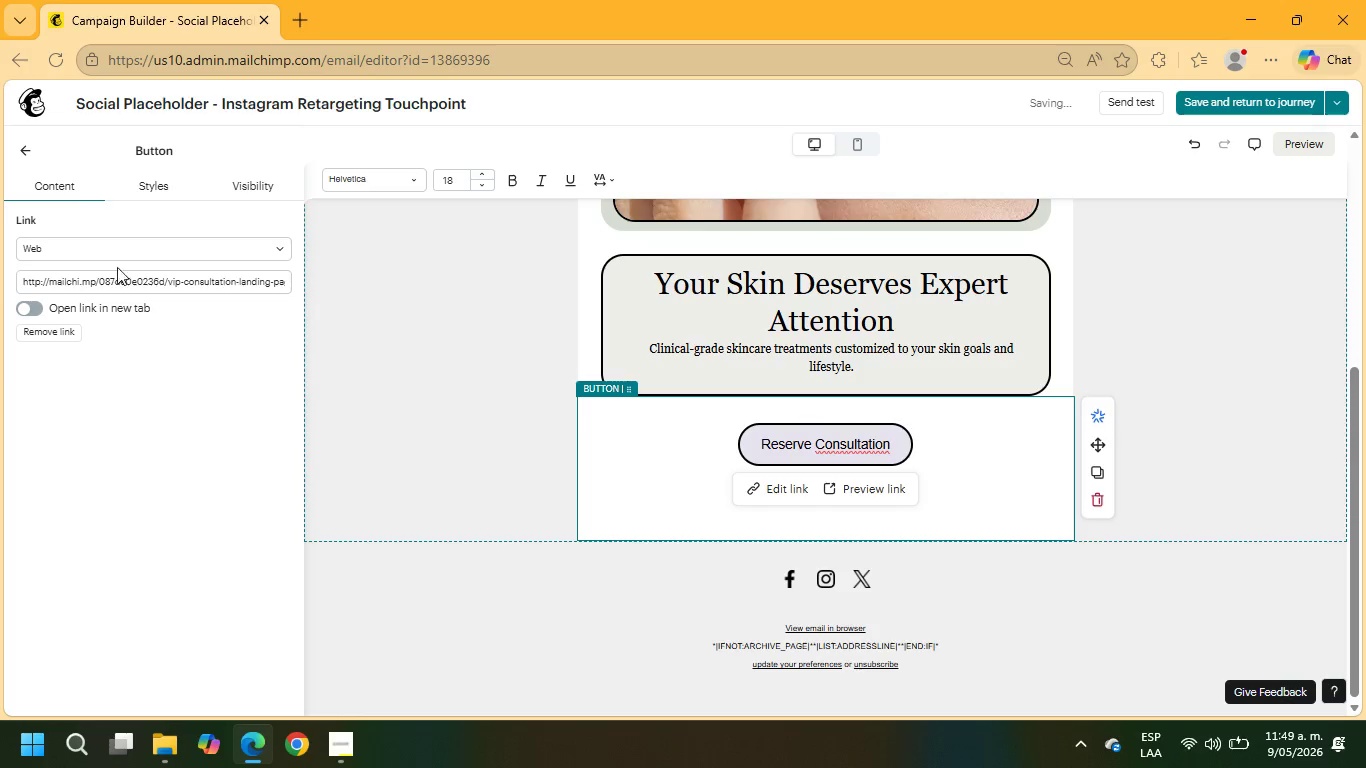 
left_click([145, 185])
 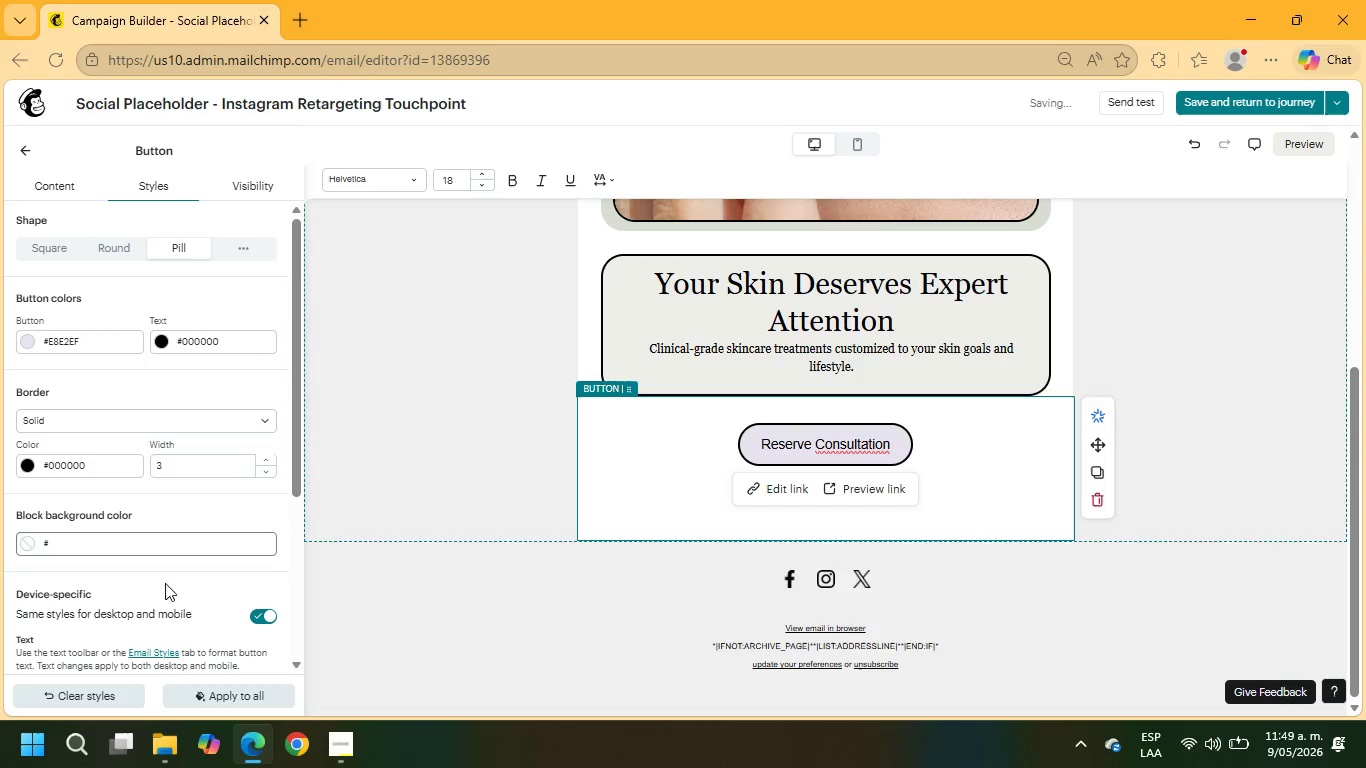 
scroll: coordinate [165, 542], scroll_direction: down, amount: 4.0
 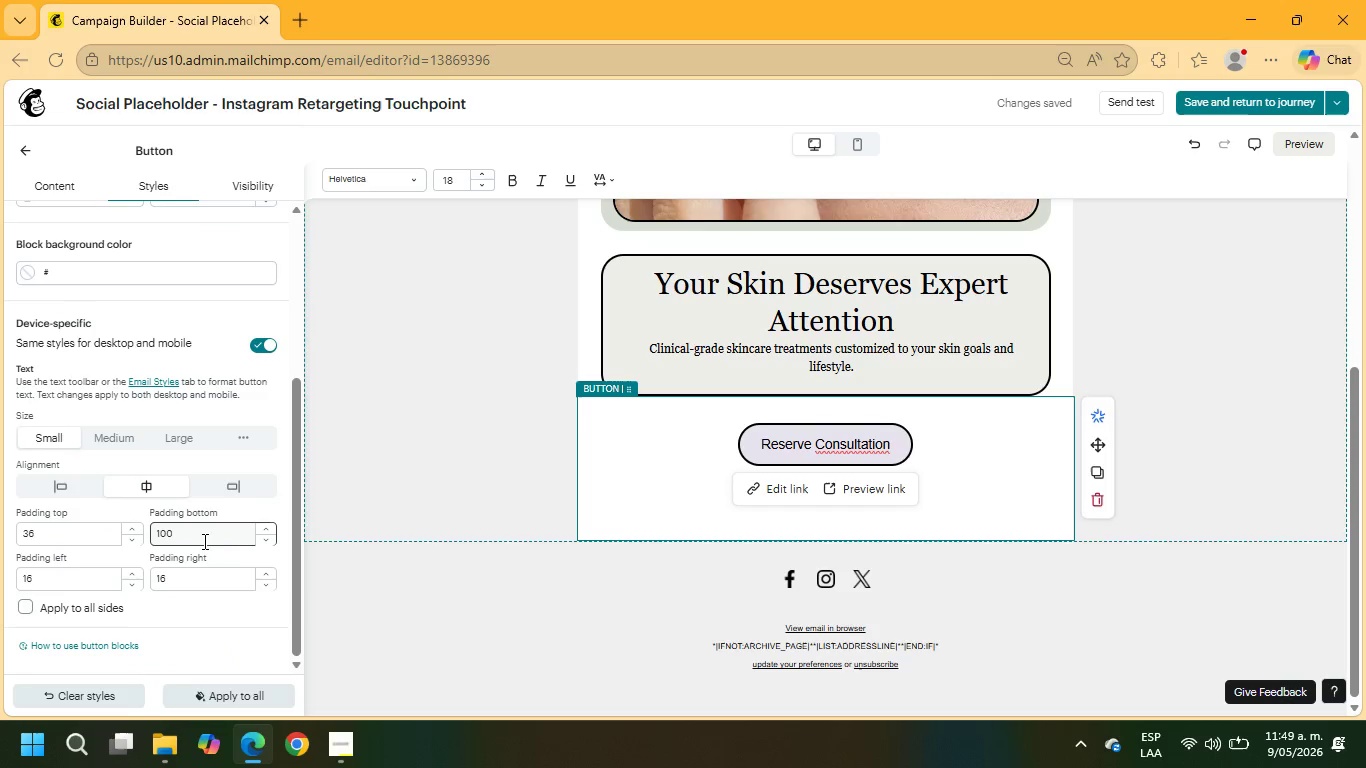 
left_click_drag(start_coordinate=[204, 538], to_coordinate=[138, 533])
 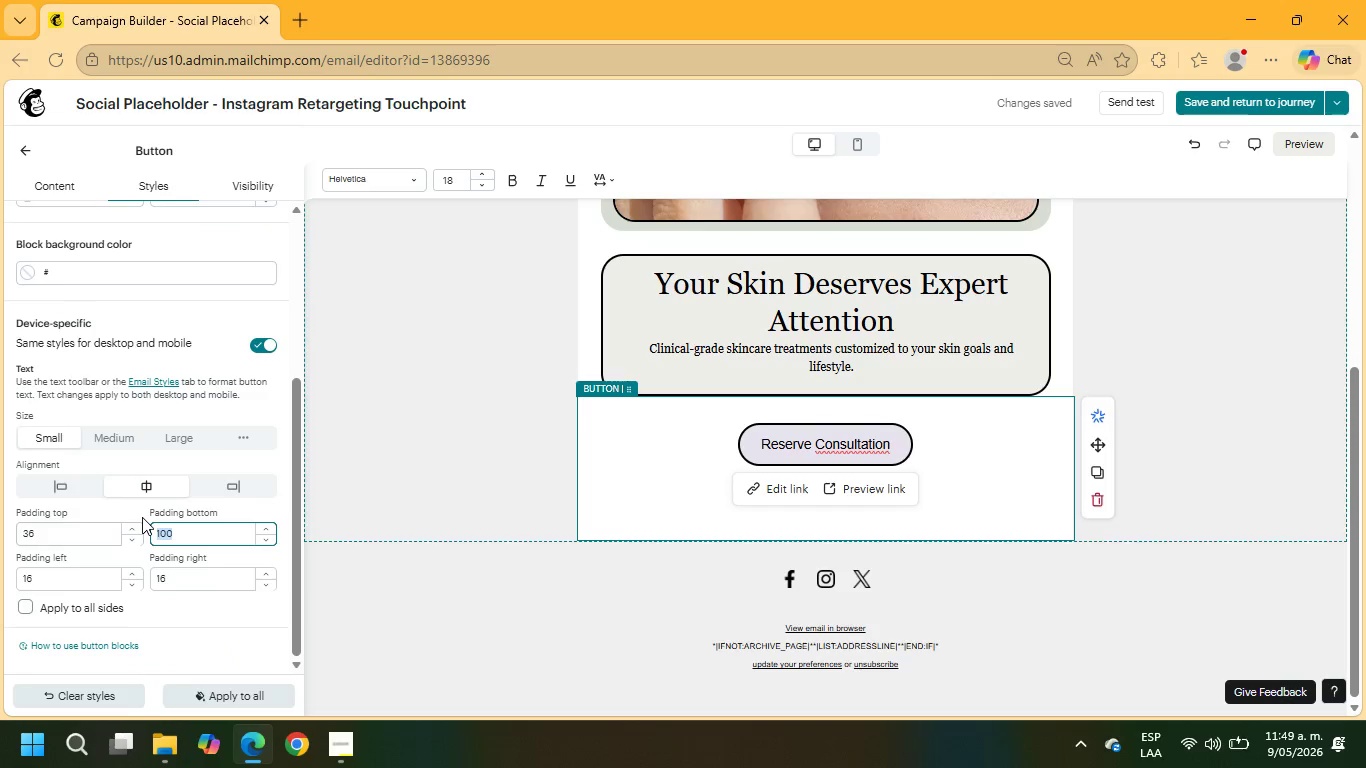 
key(Numpad0)
 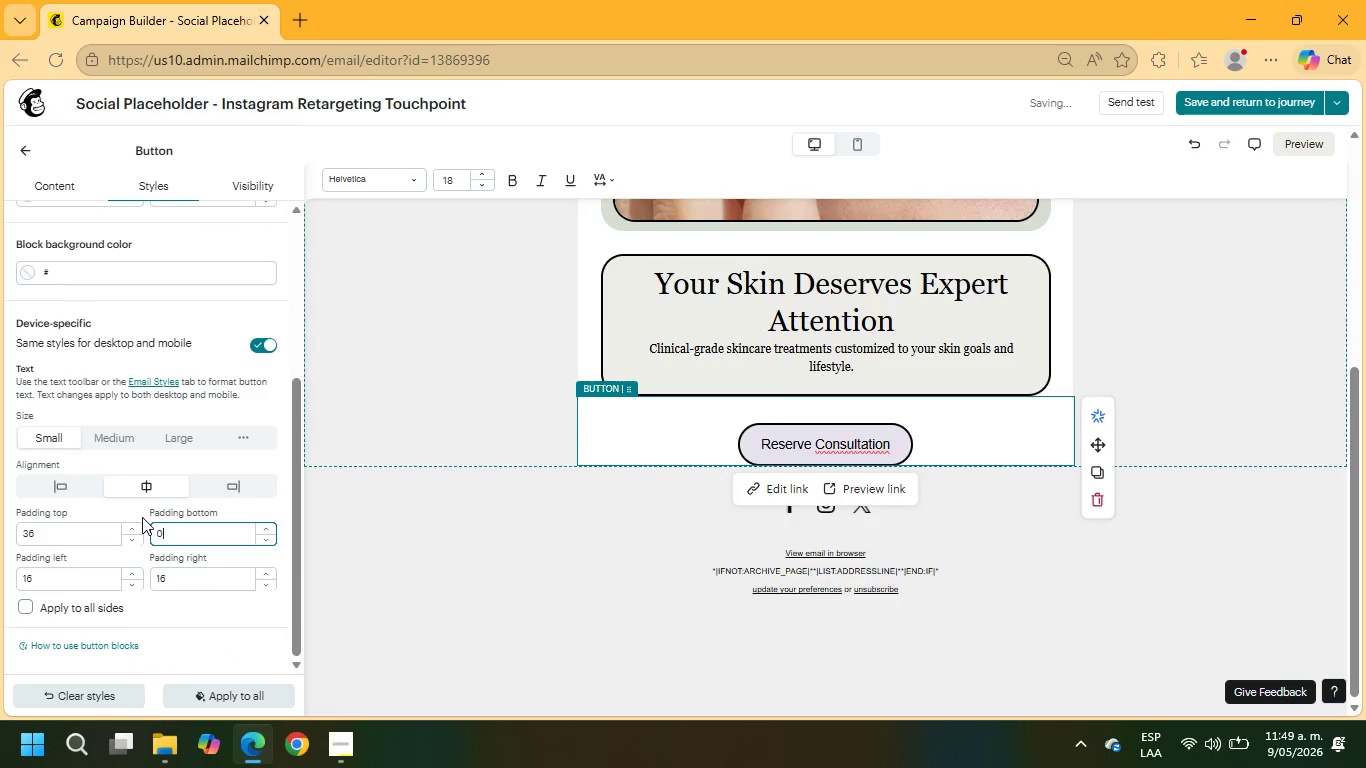 
key(NumpadEnter)
 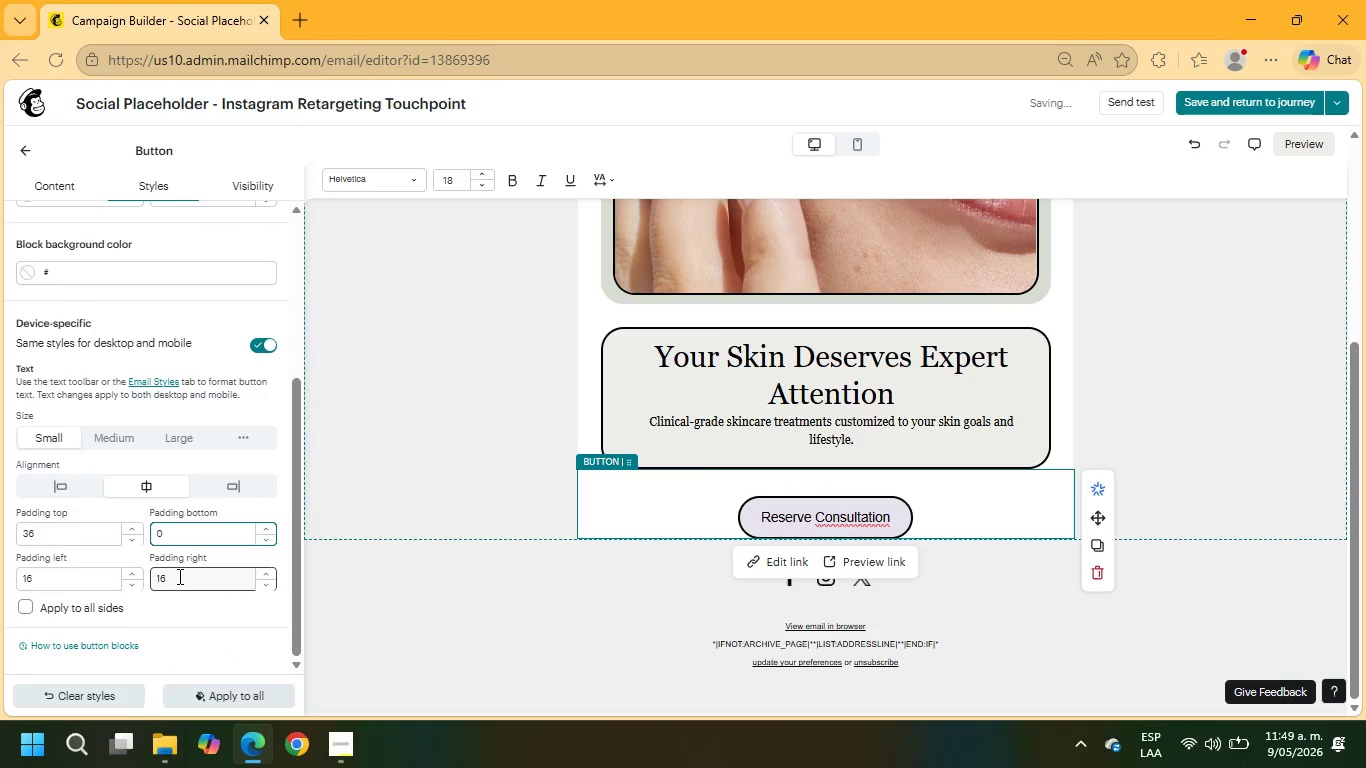 
left_click_drag(start_coordinate=[167, 534], to_coordinate=[121, 530])
 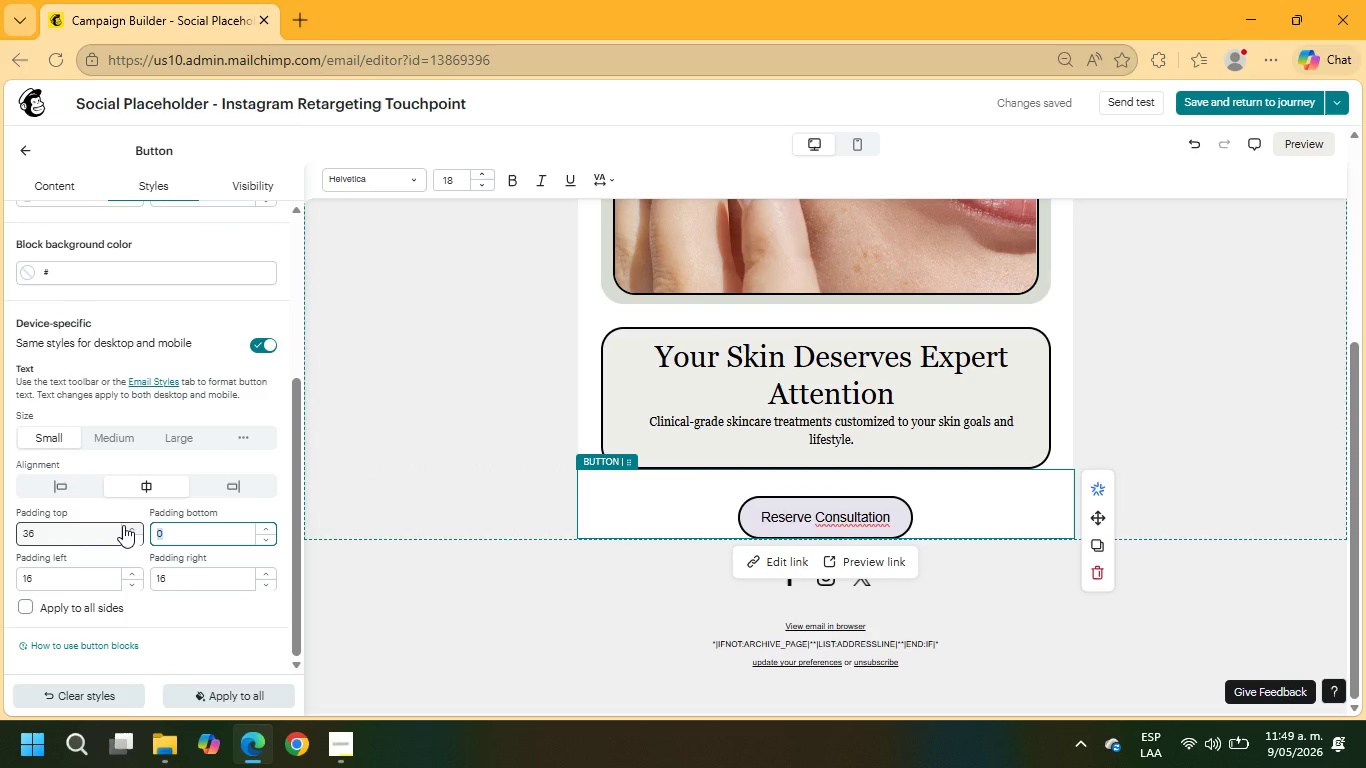 
key(Numpad2)
 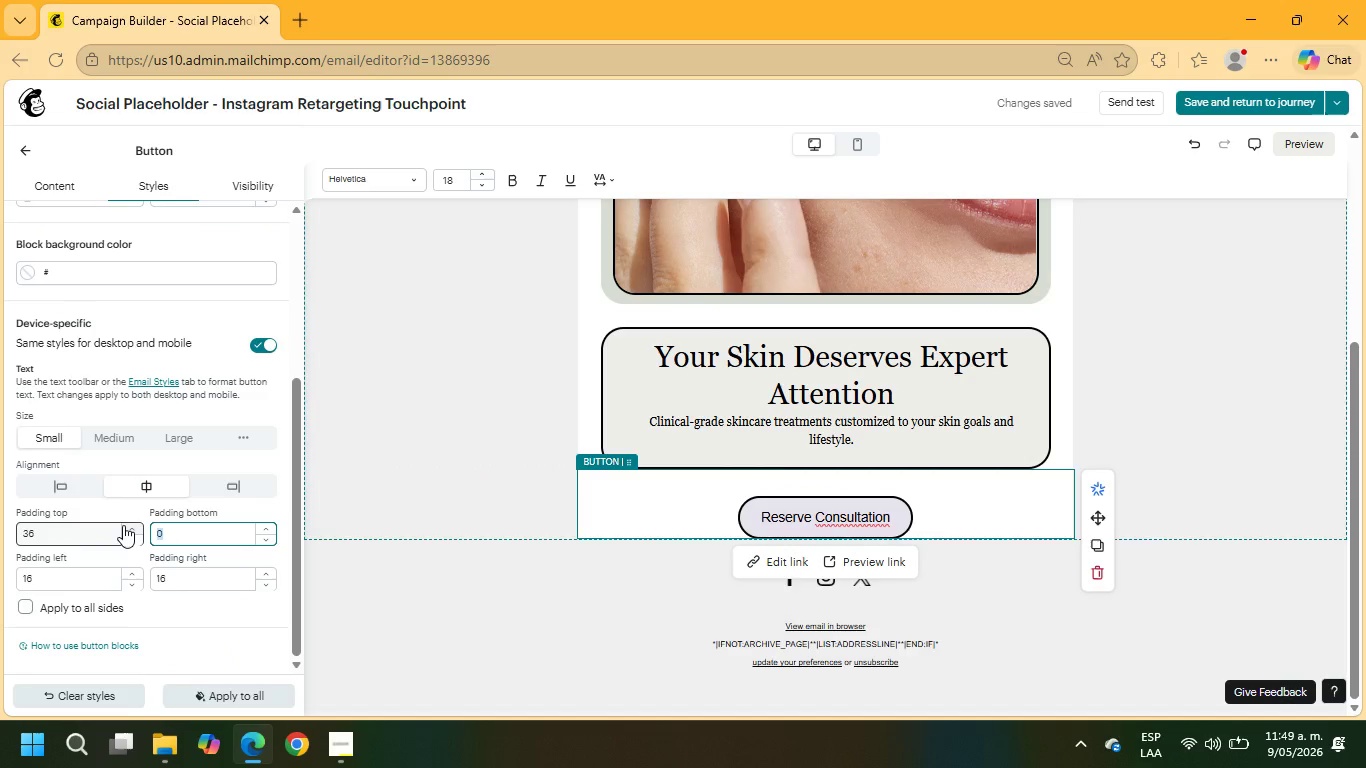 
key(Numpad0)
 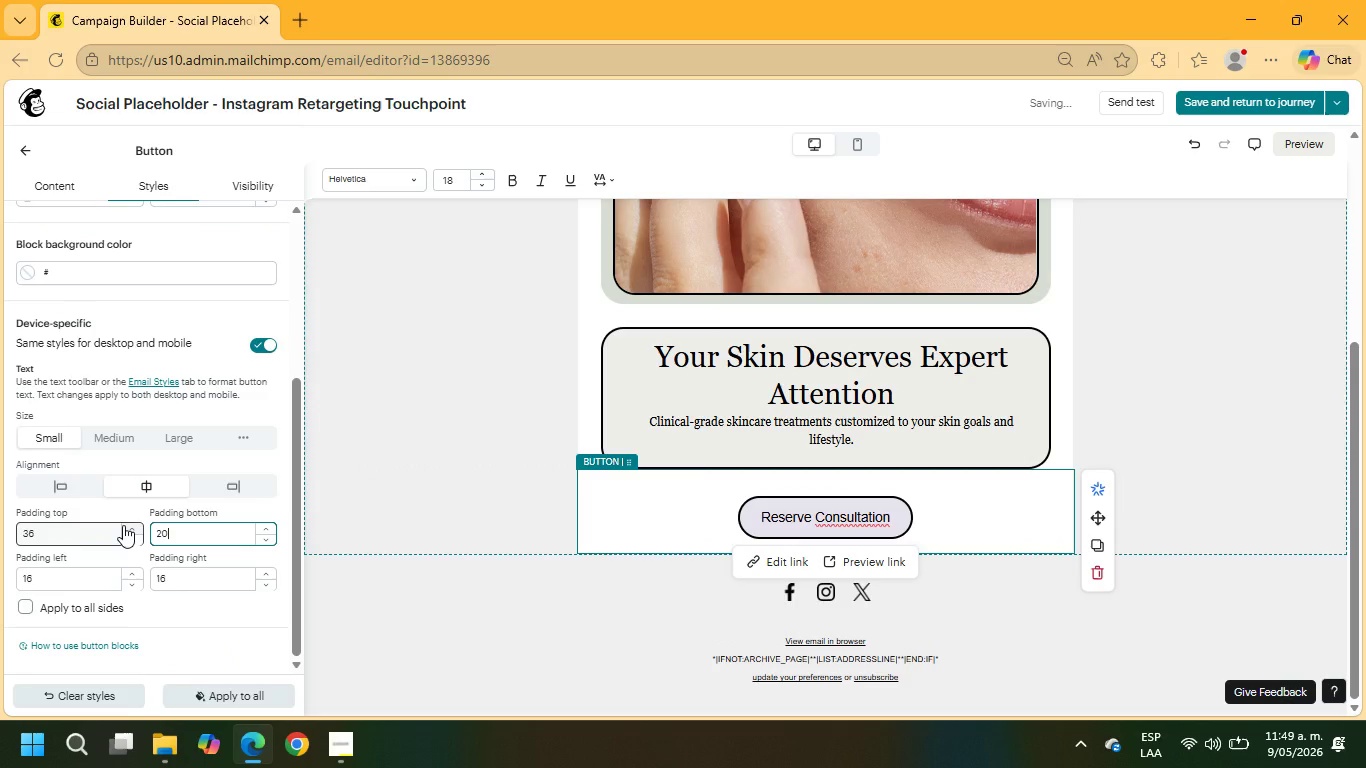 
key(NumpadEnter)
 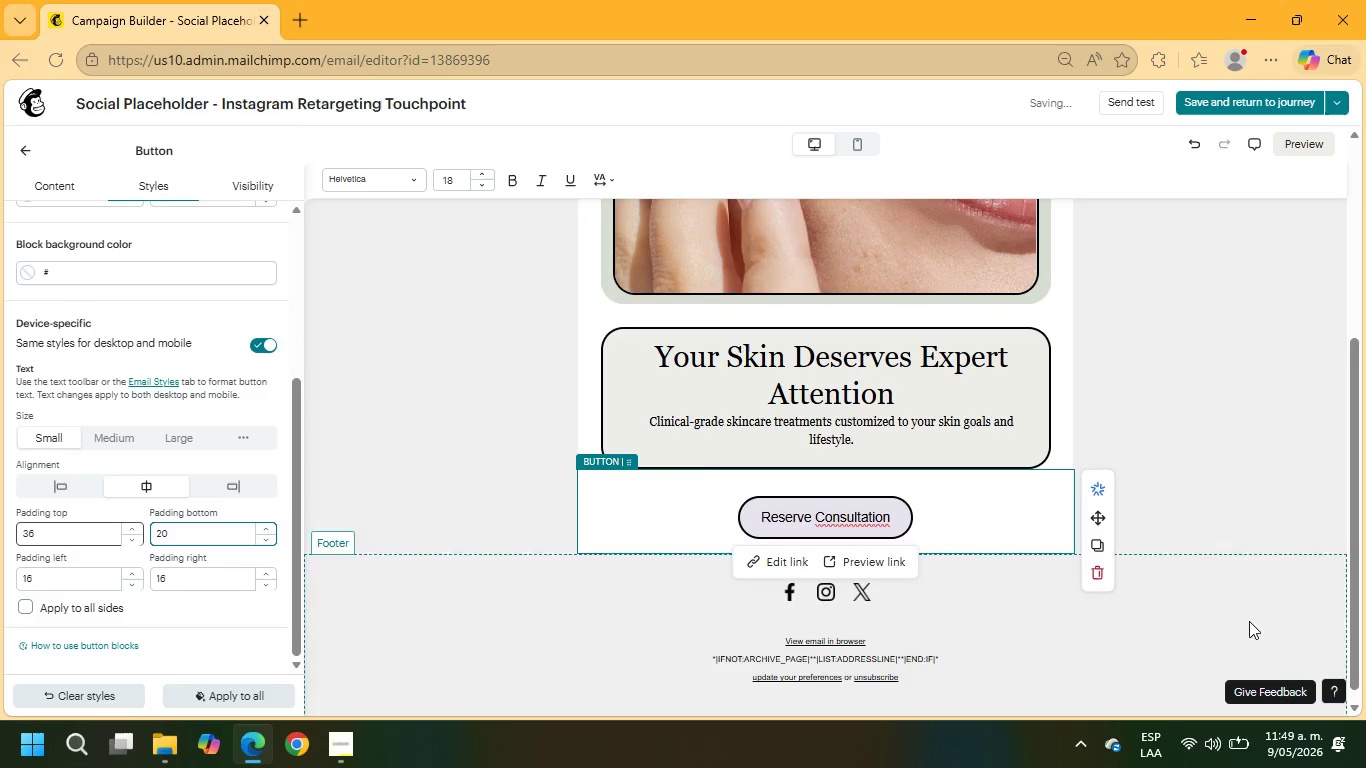 
left_click([1261, 470])
 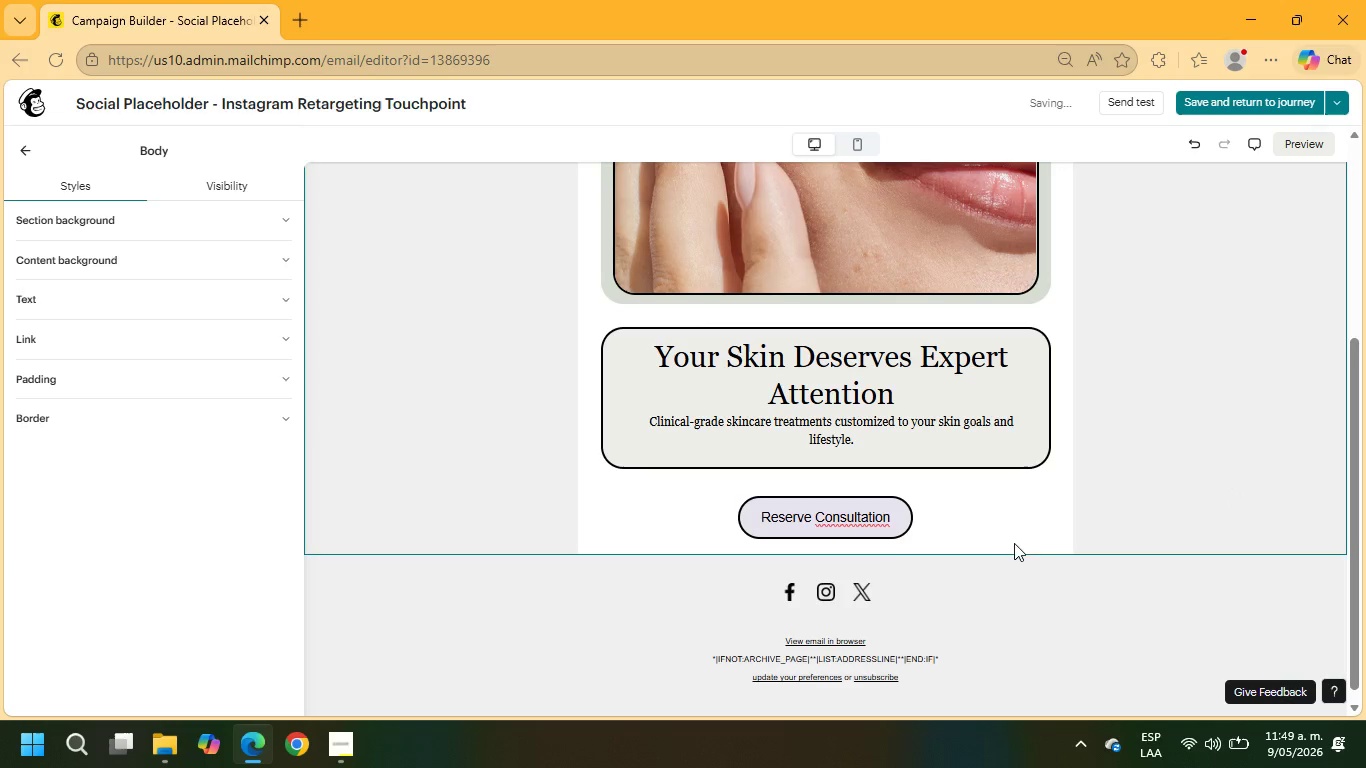 
right_click([858, 516])
 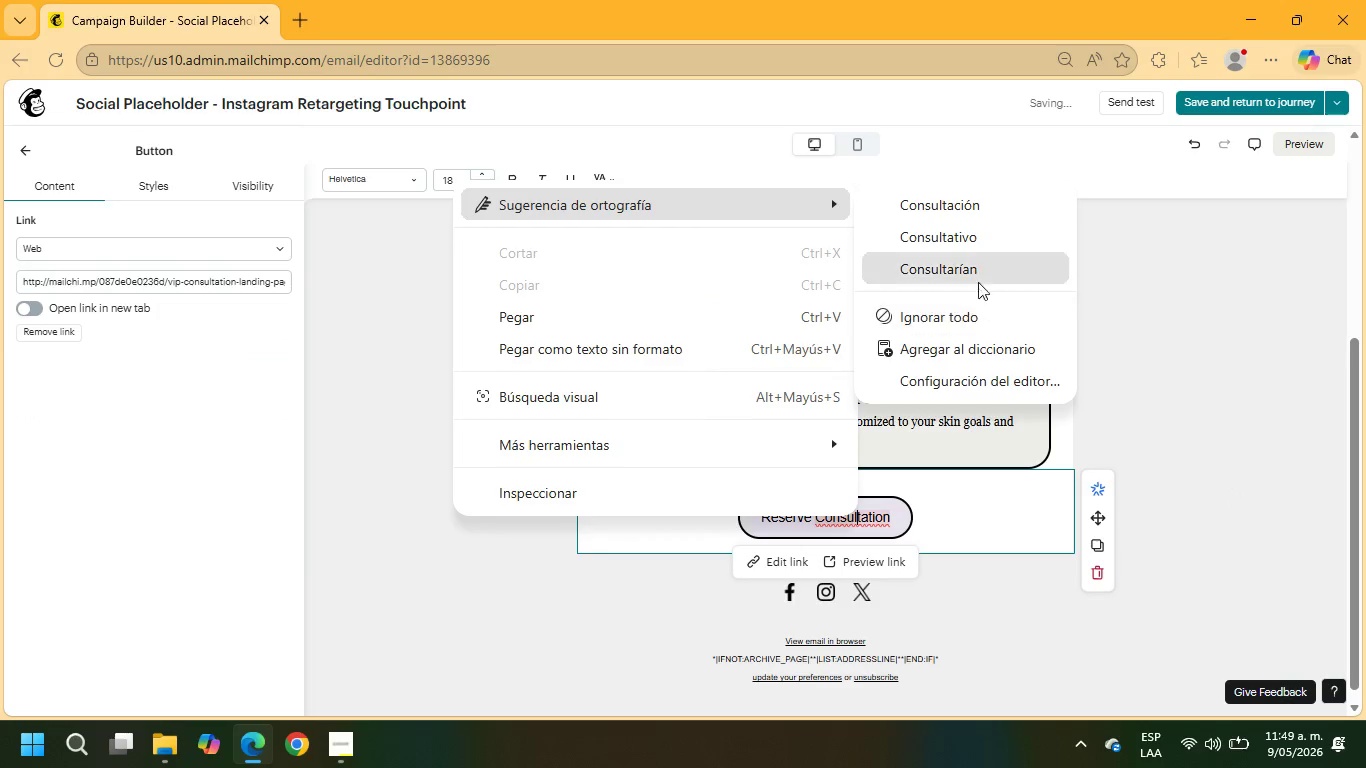 
left_click([981, 316])
 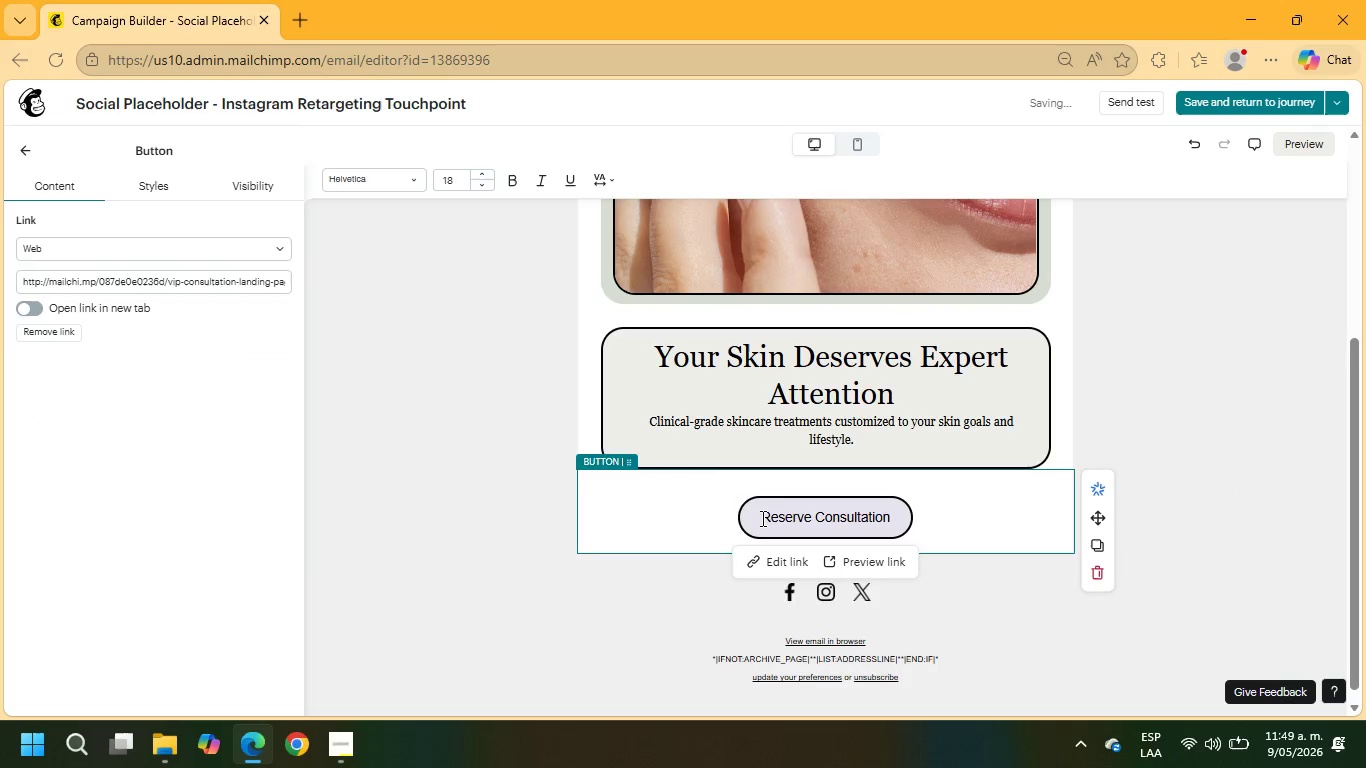 
left_click_drag(start_coordinate=[761, 518], to_coordinate=[897, 516])
 